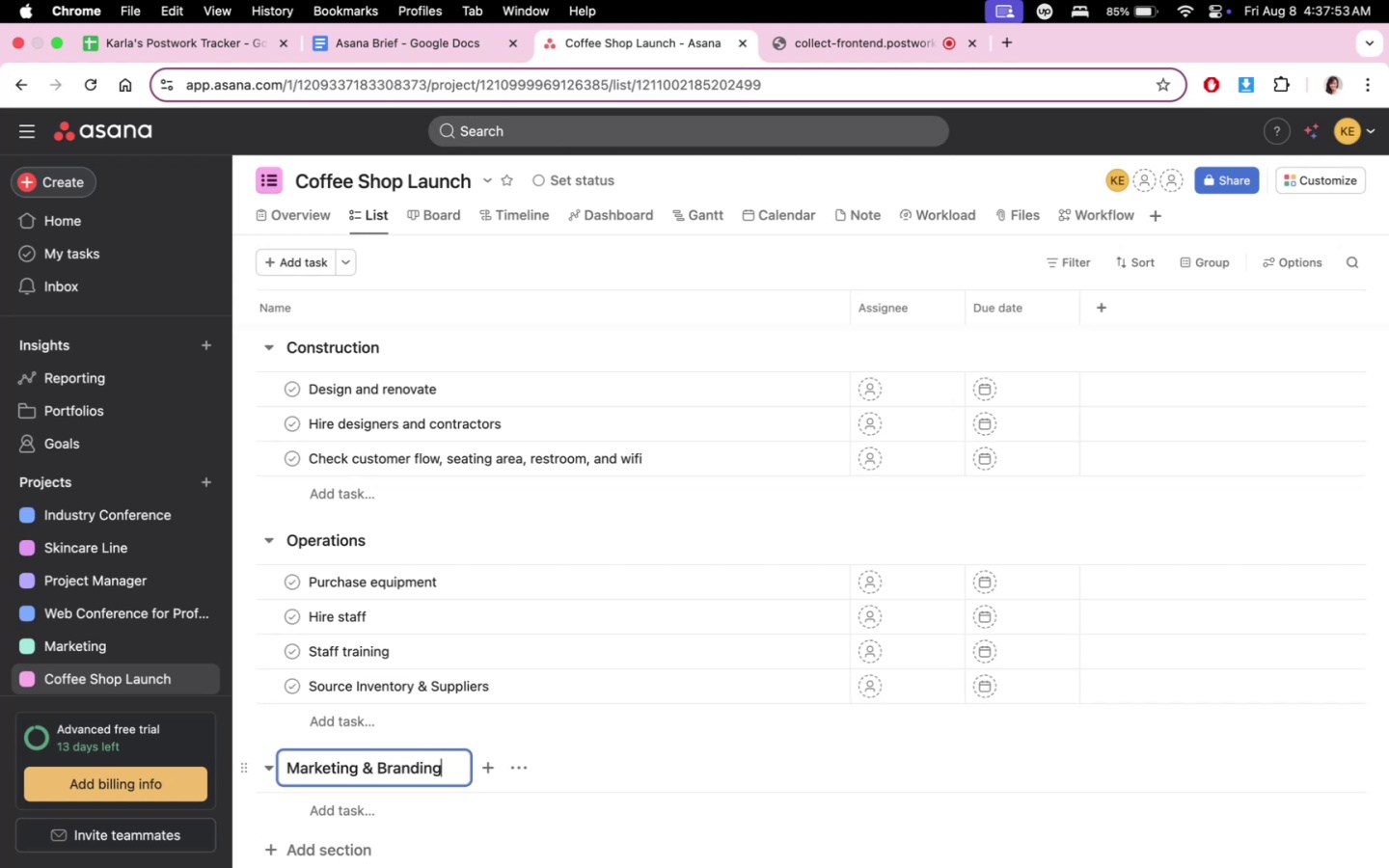 
scroll: coordinate [453, 662], scroll_direction: down, amount: 10.0
 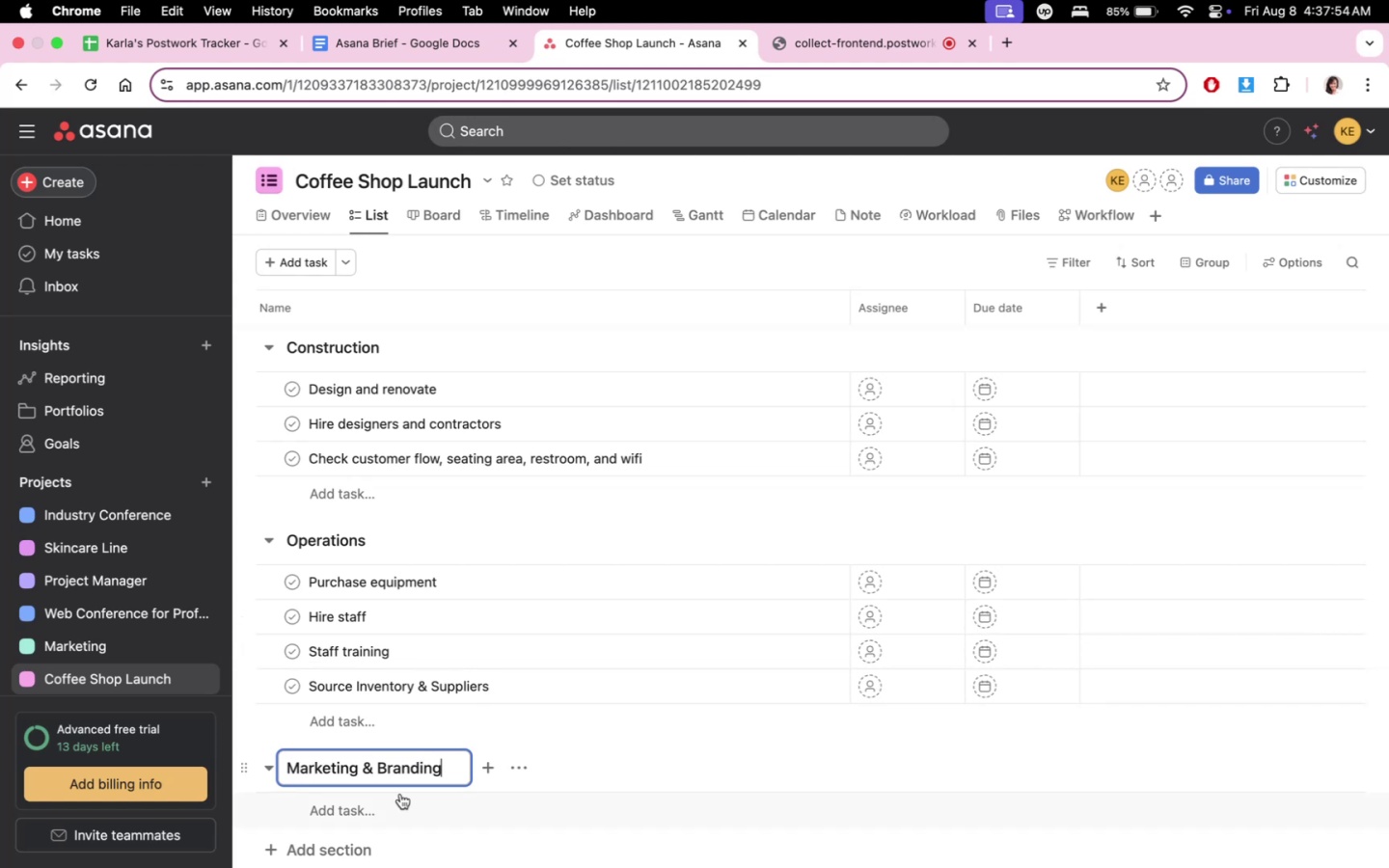 
left_click([385, 815])
 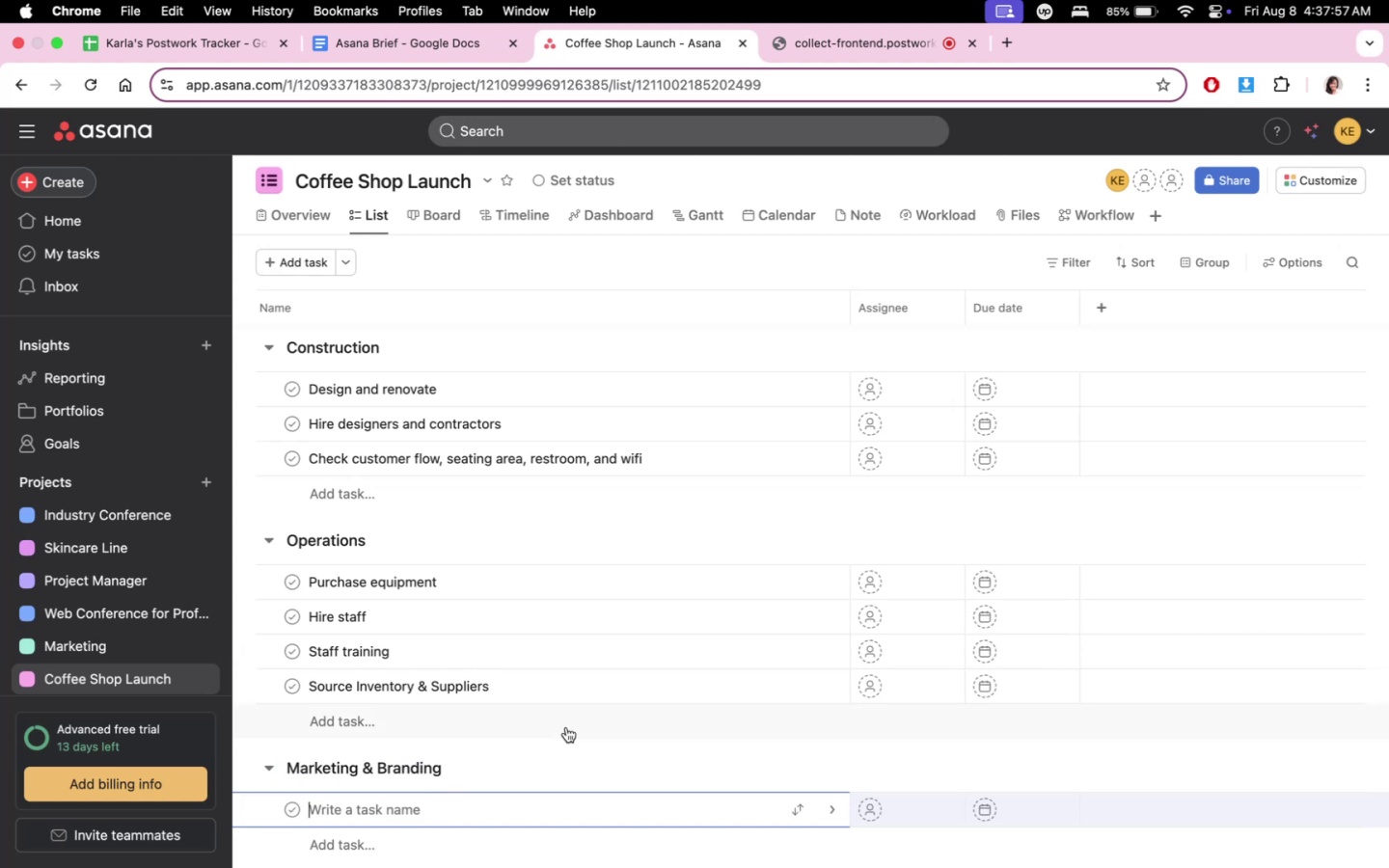 
type(Create logo, cl)
key(Backspace)
type(olors )
key(Backspace)
key(Backspace)
type( scheme, and consistent branidn)
key(Backspace)
key(Backspace)
key(Backspace)
type(ding)
 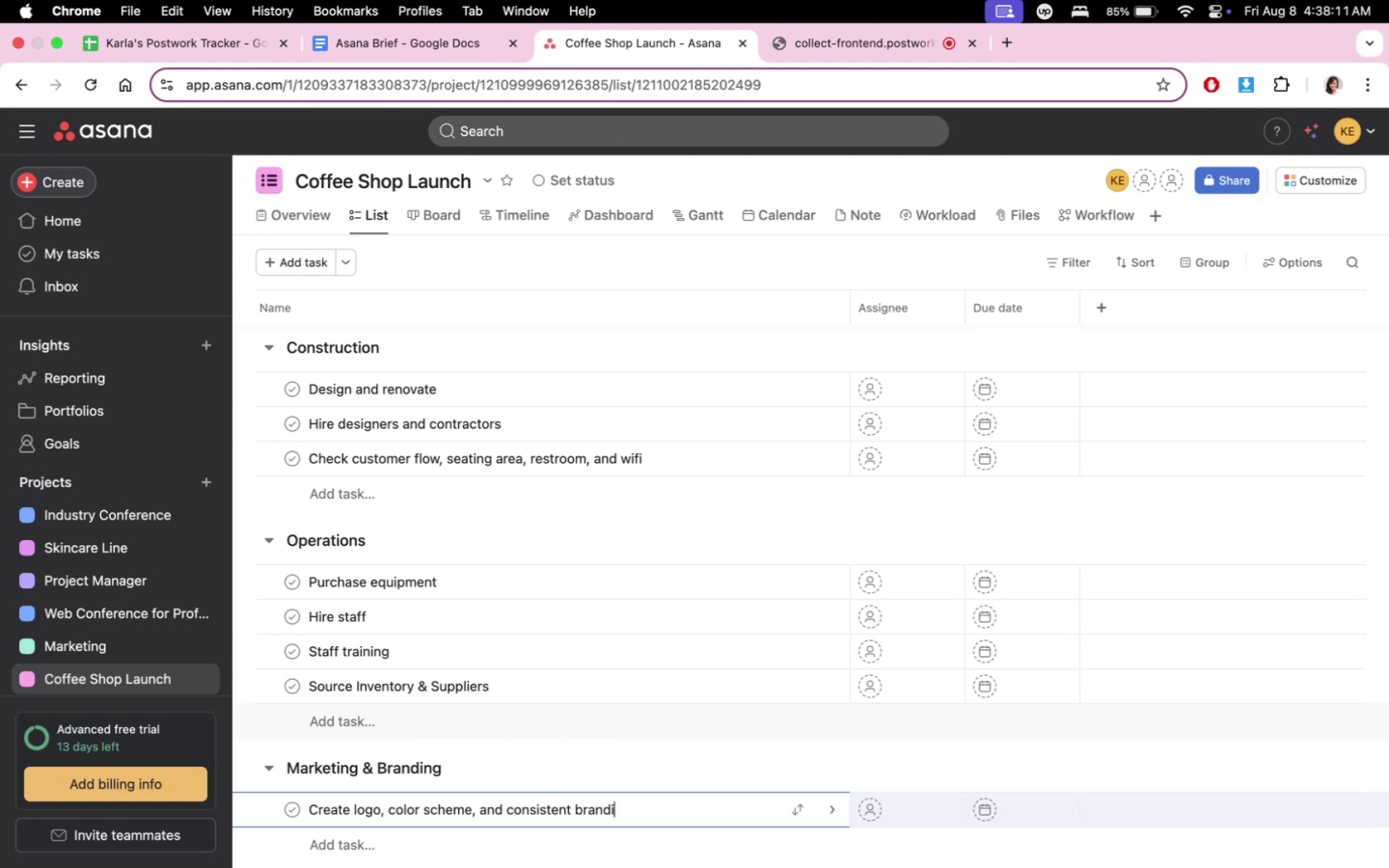 
key(Enter)
 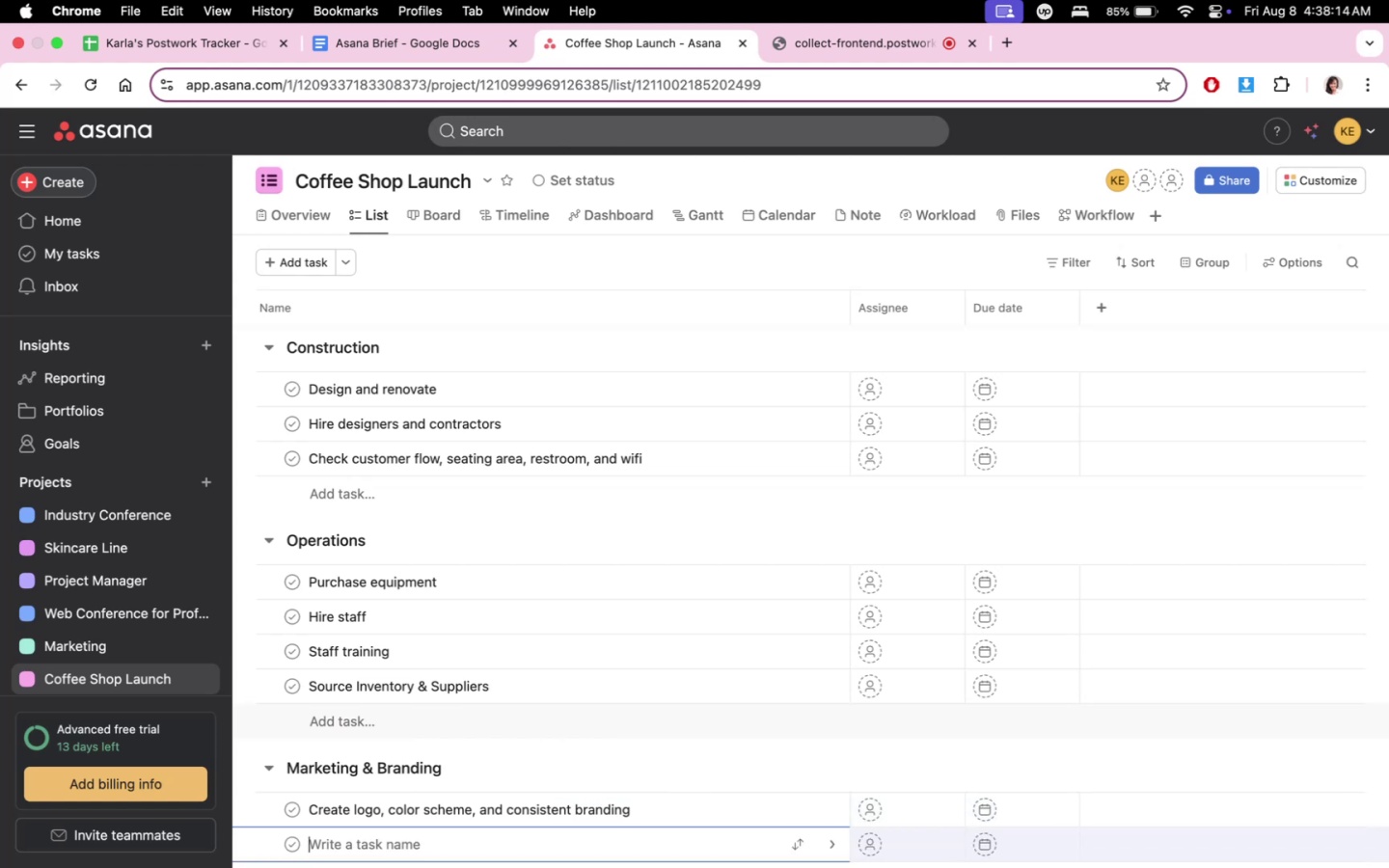 
type(set p)
key(Backspace)
key(Backspace)
key(Backspace)
key(Backspace)
key(Backspace)
type(Set p)
 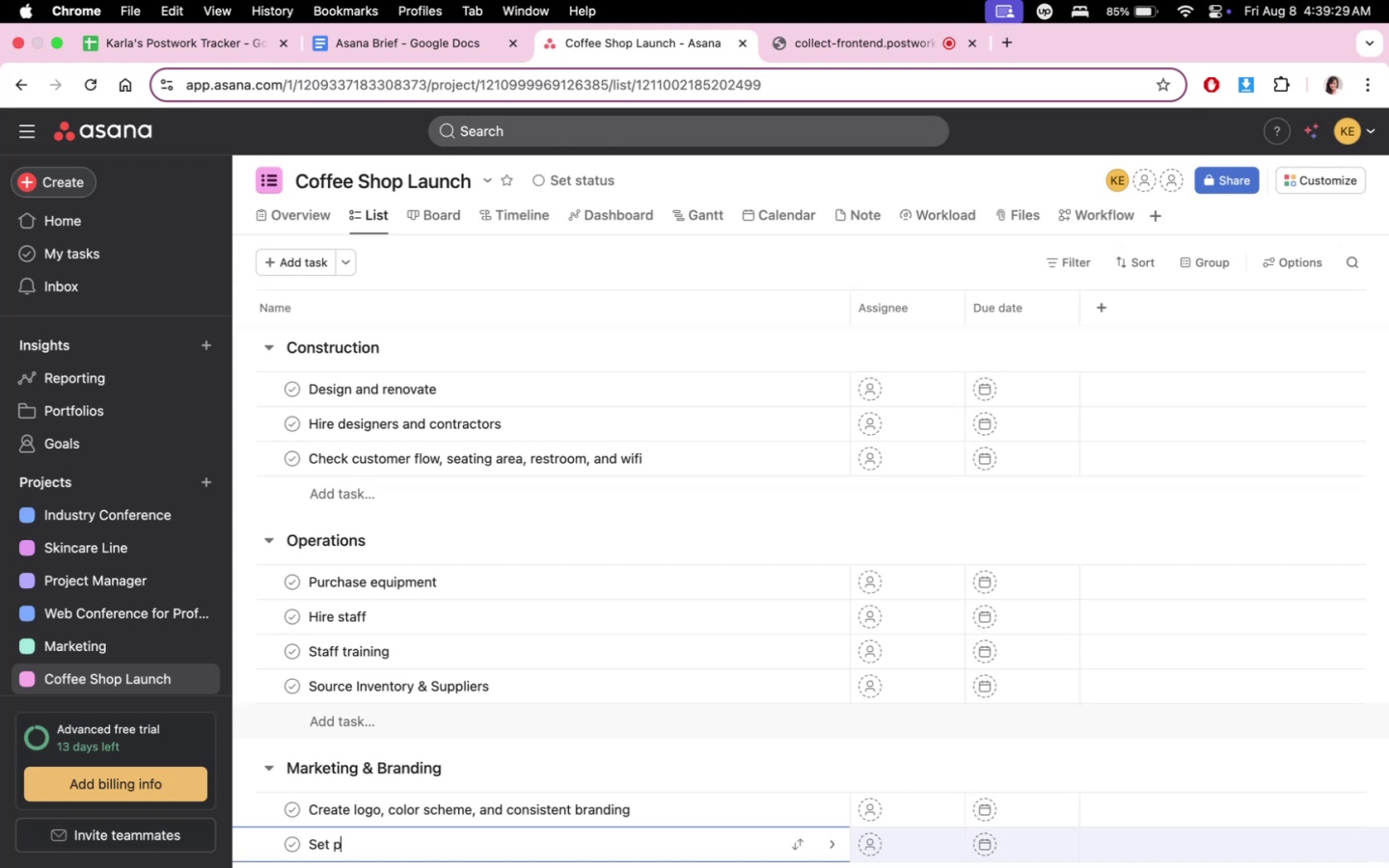 
wait(76.72)
 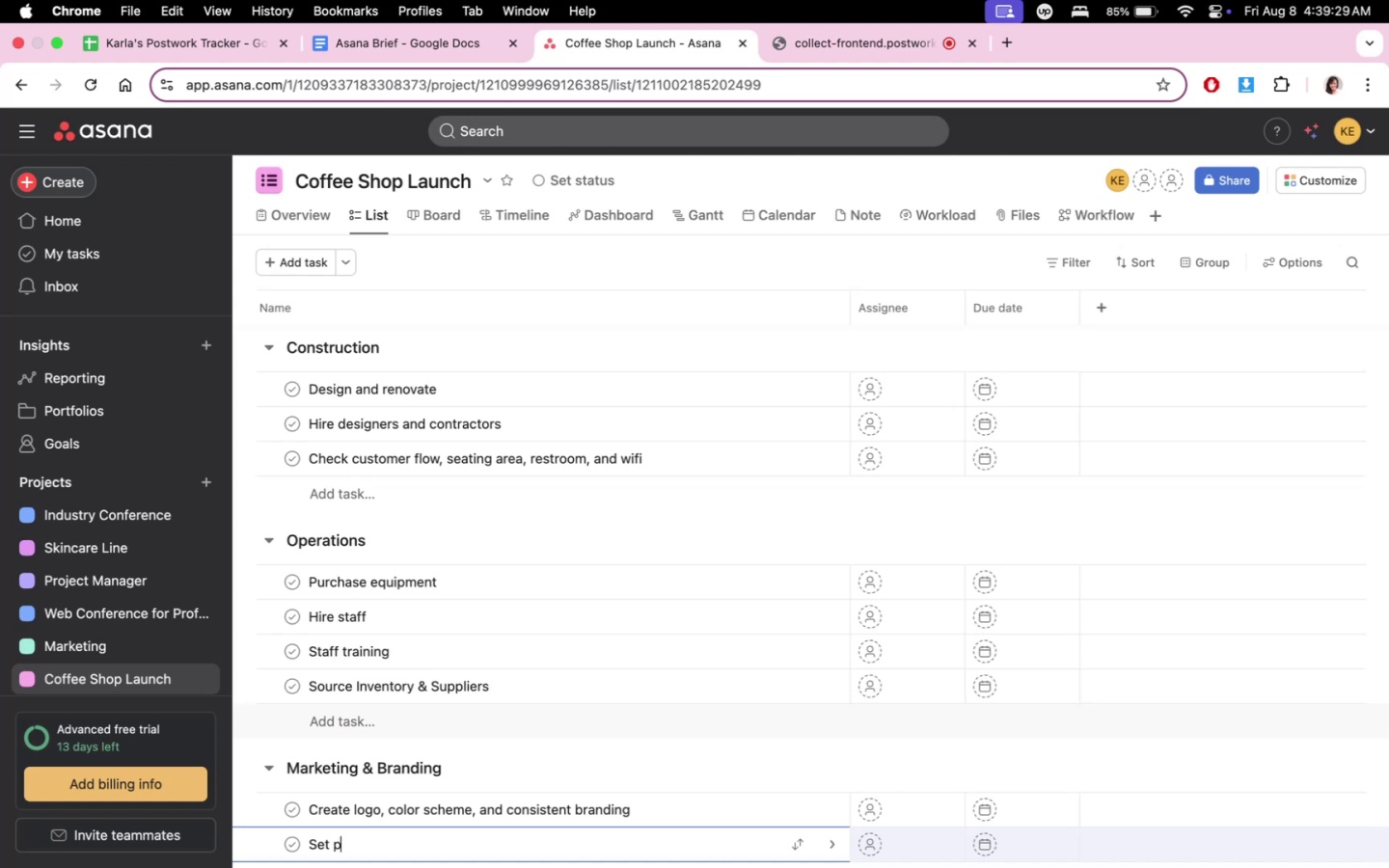 
left_click([707, 845])
 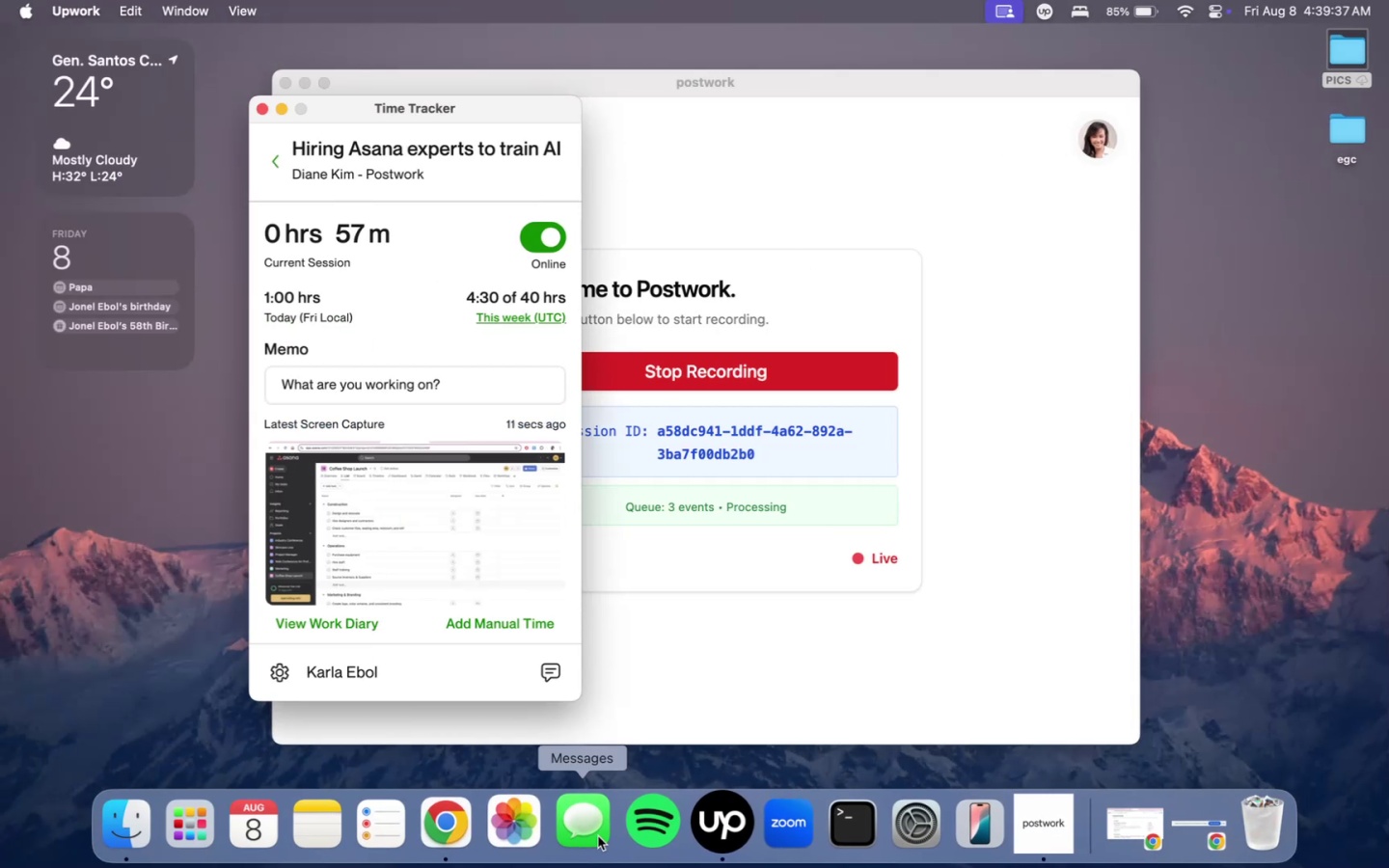 
left_click([477, 828])
 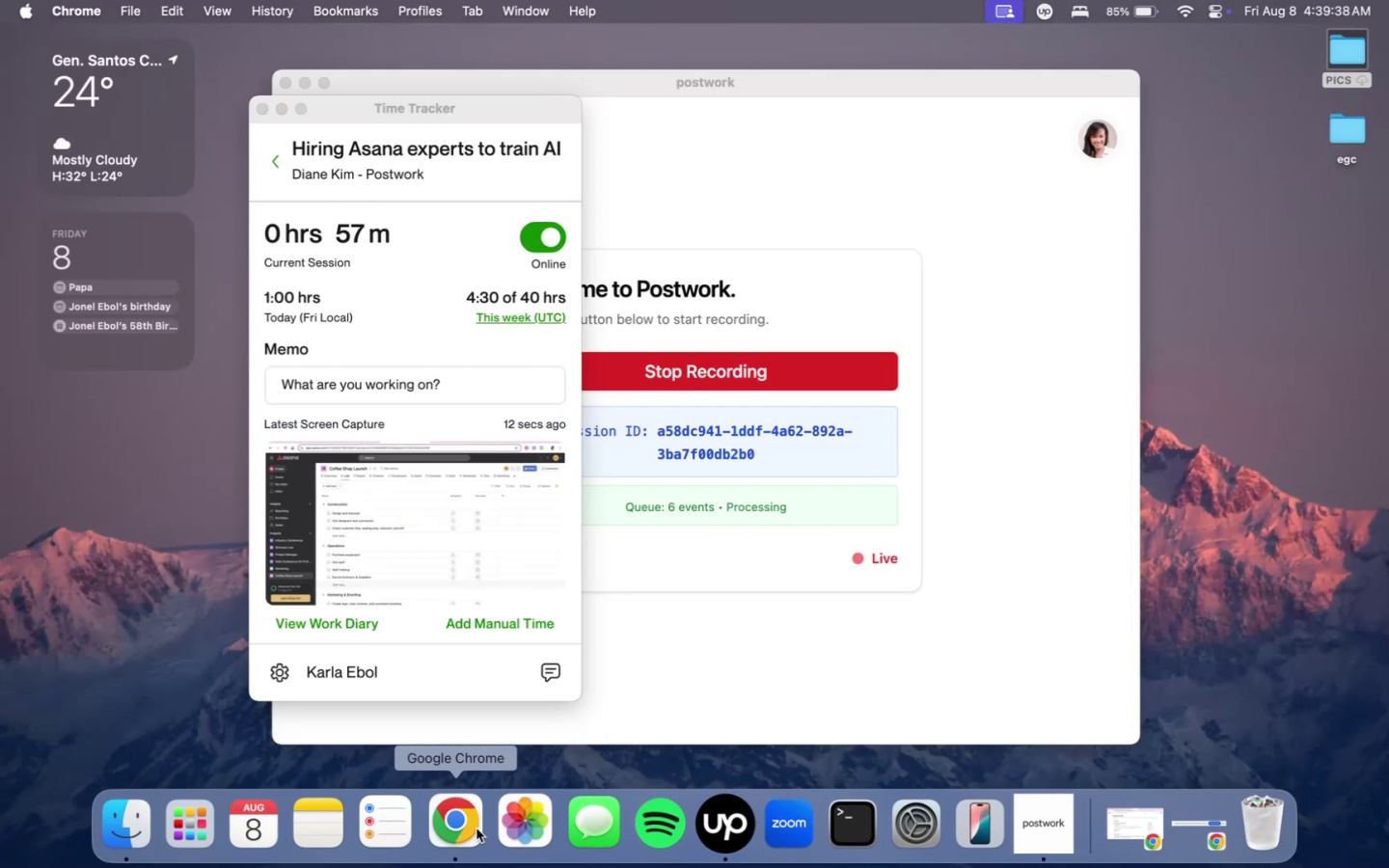 
left_click([471, 829])
 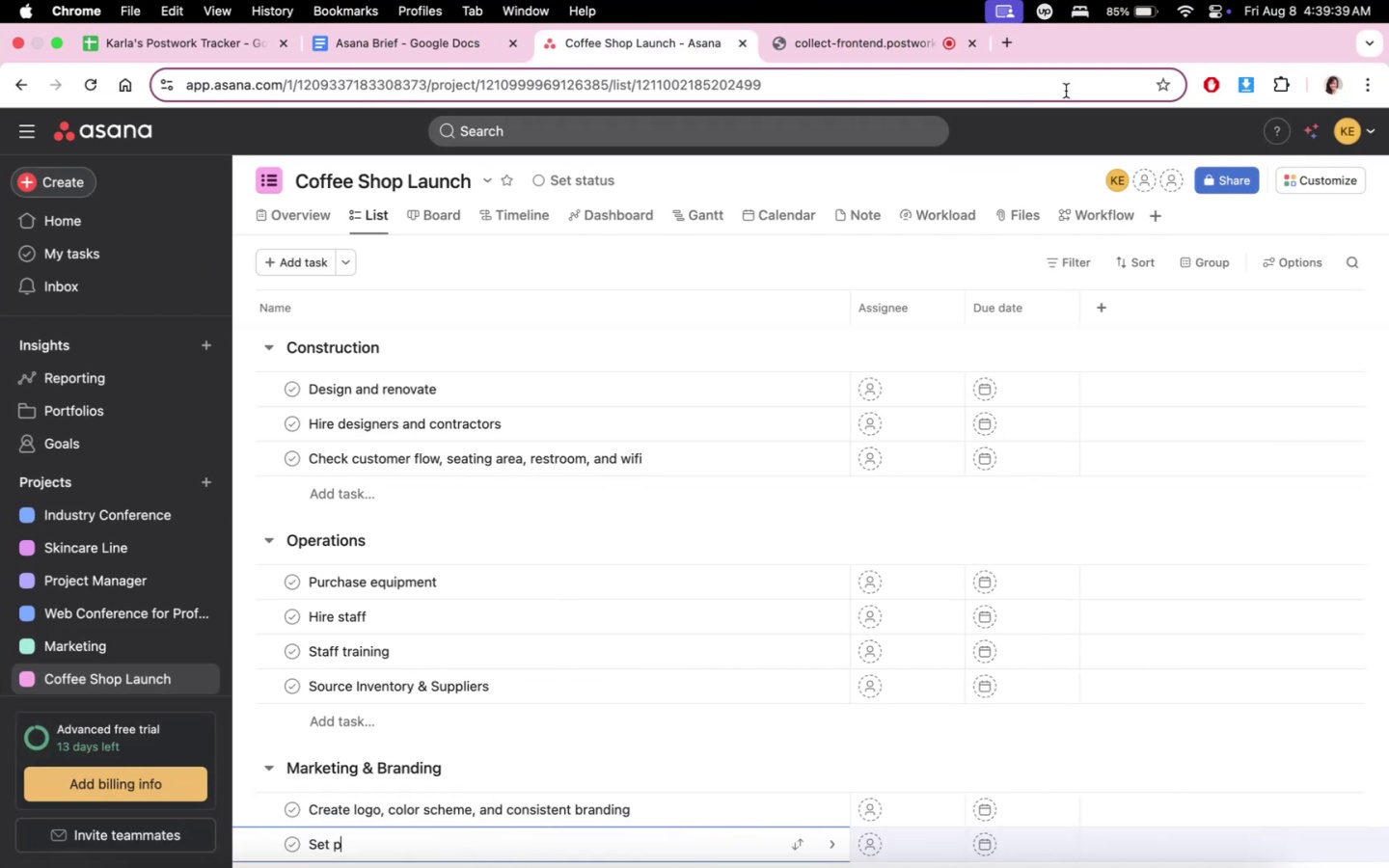 
left_click([893, 43])
 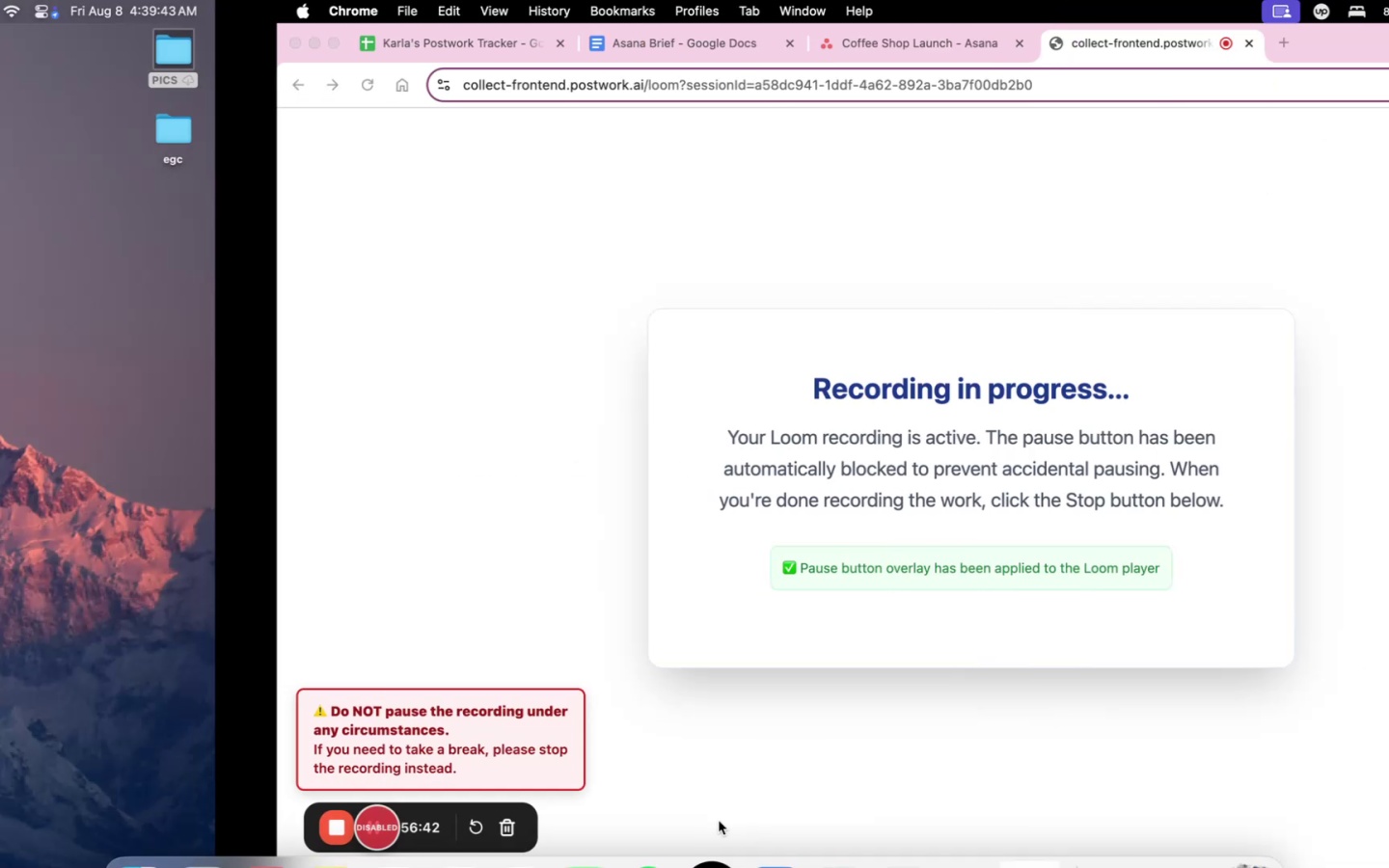 
wait(5.67)
 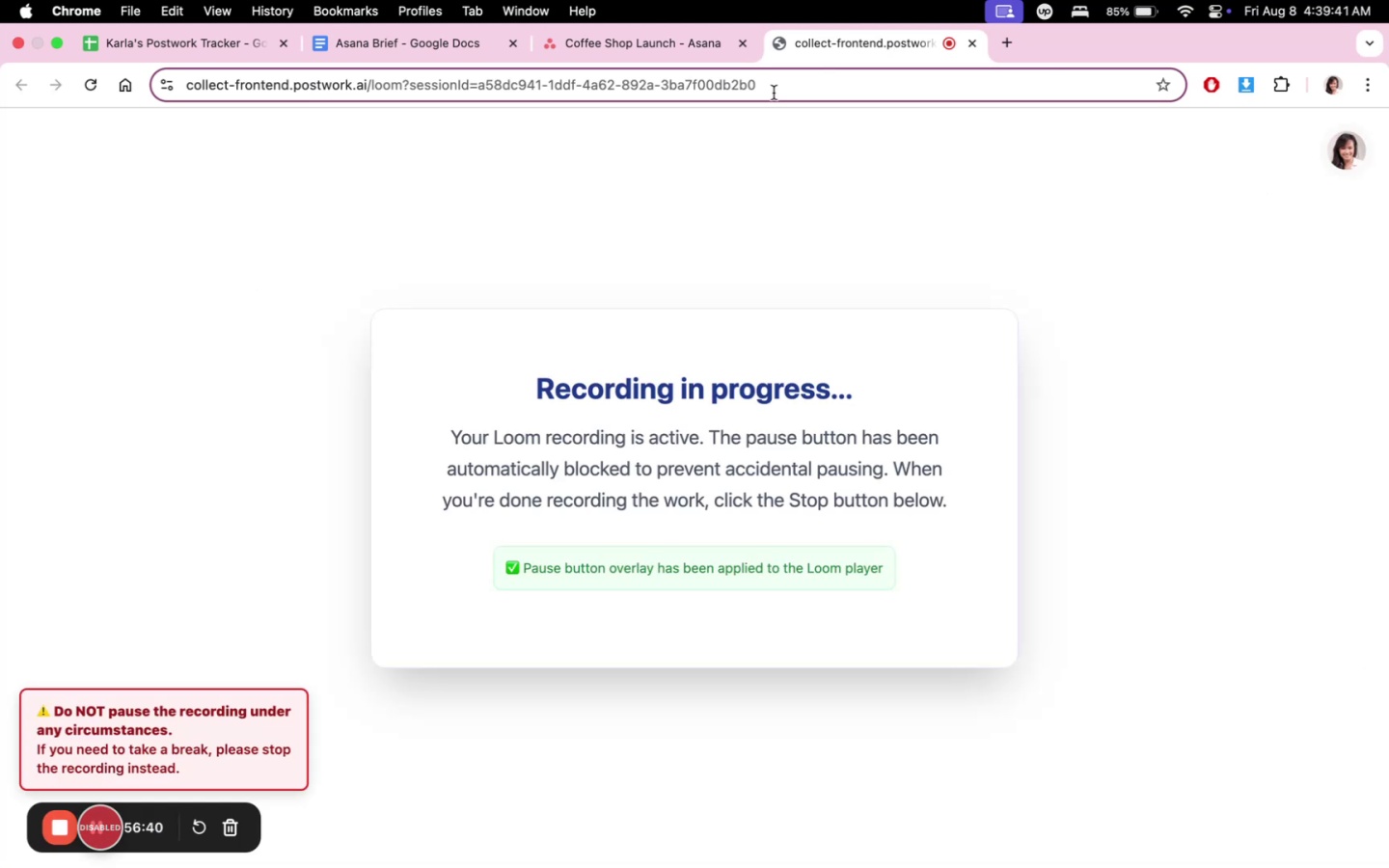 
left_click([529, 235])
 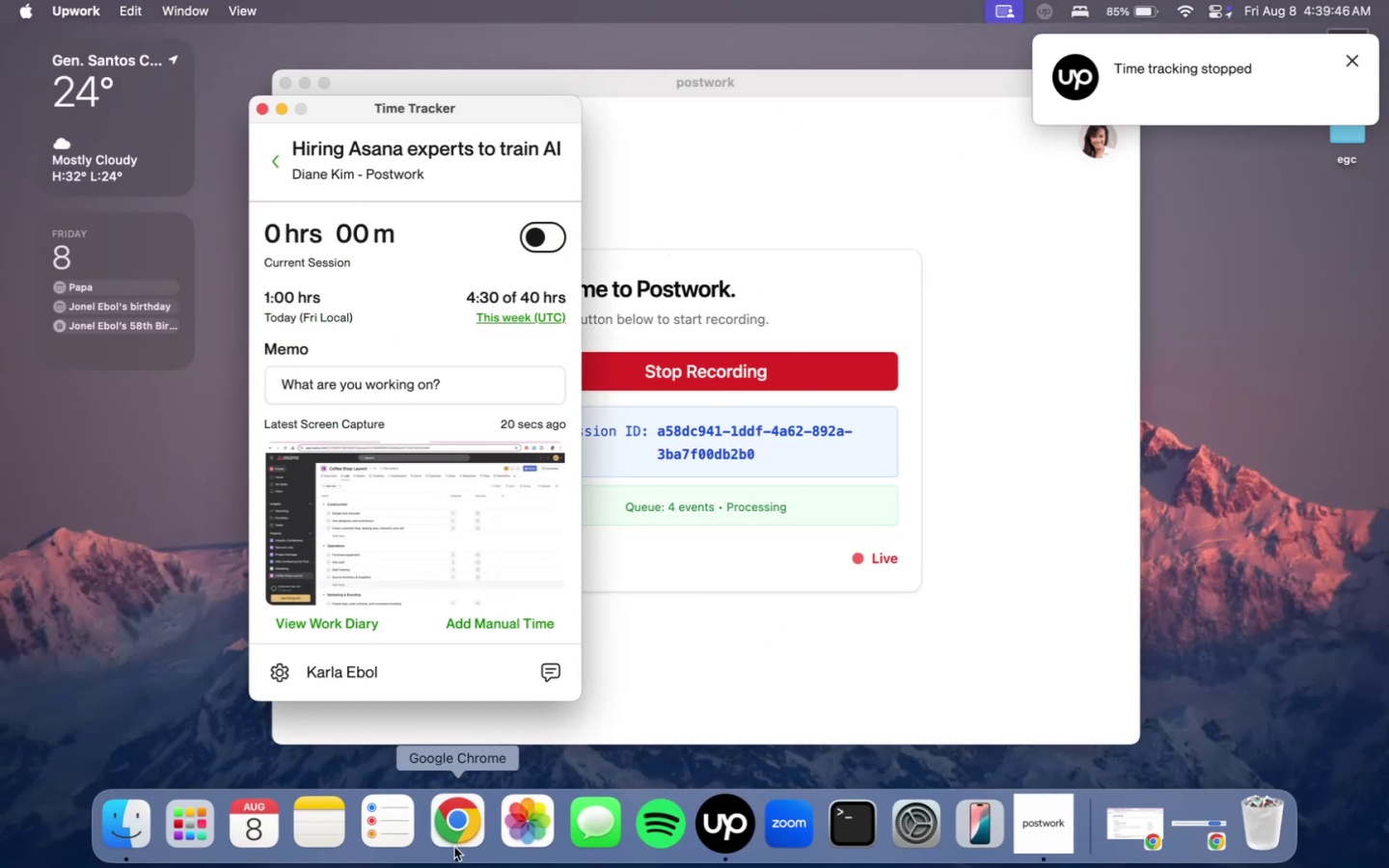 
double_click([443, 833])
 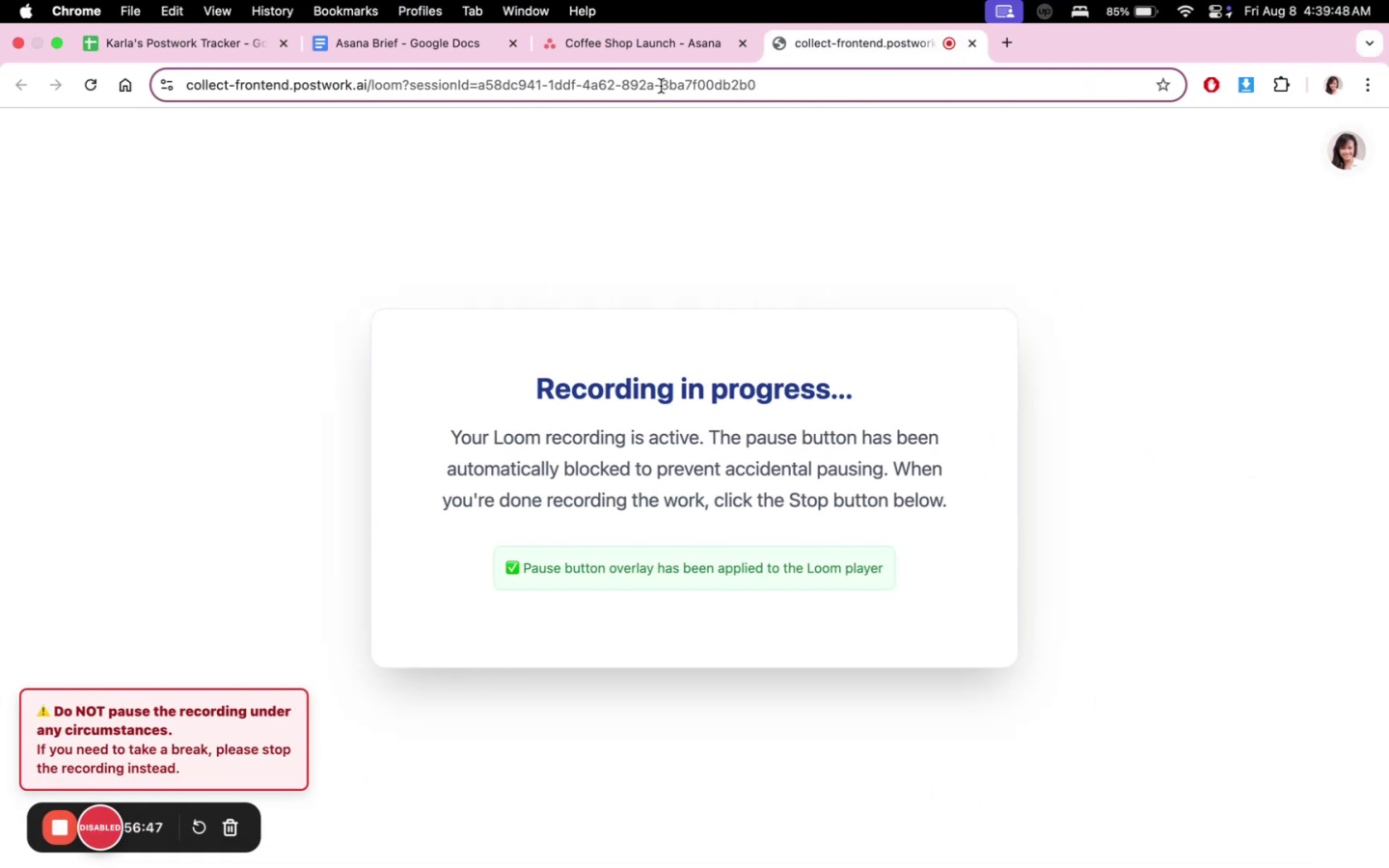 
left_click([593, 59])
 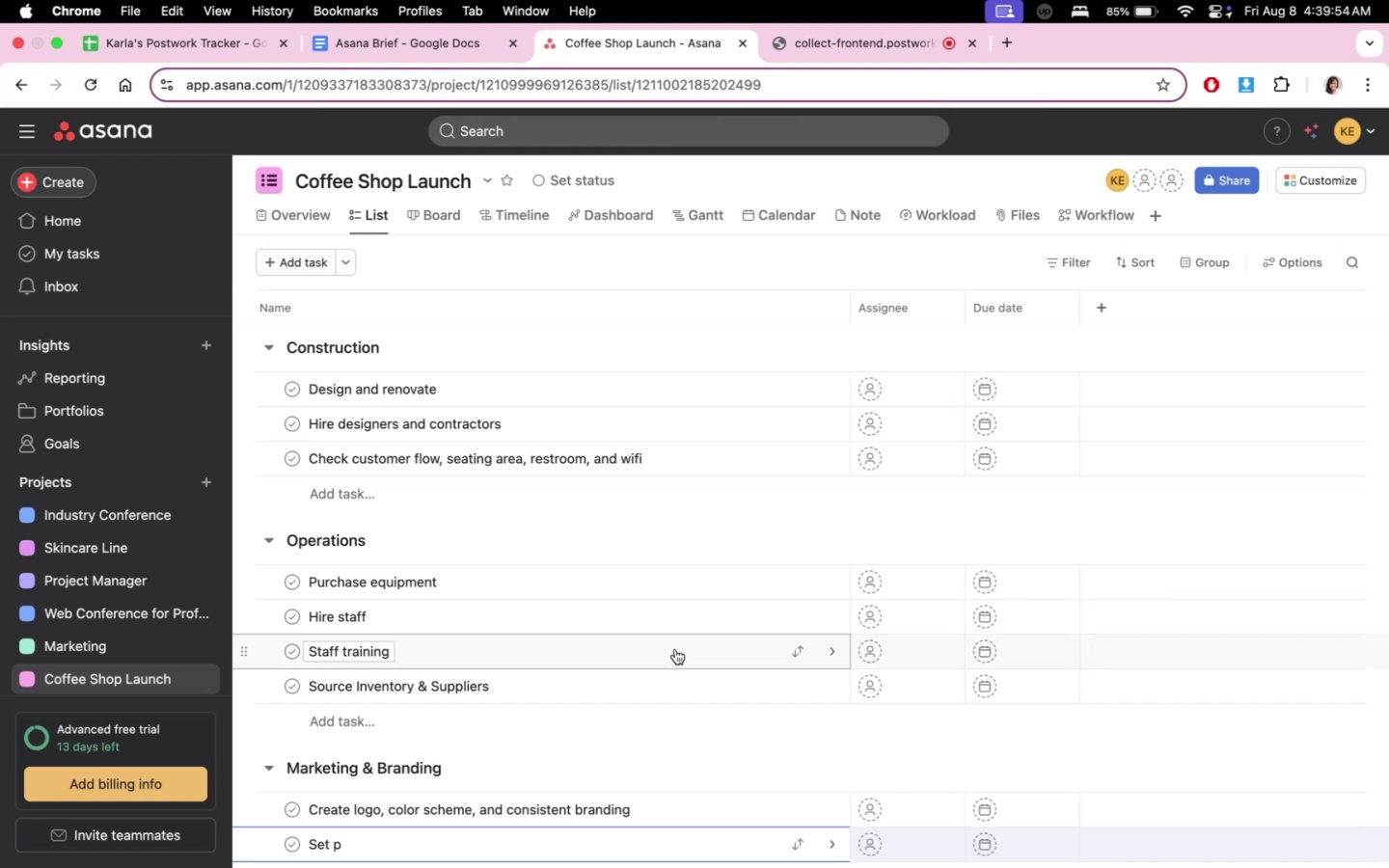 
wait(7.79)
 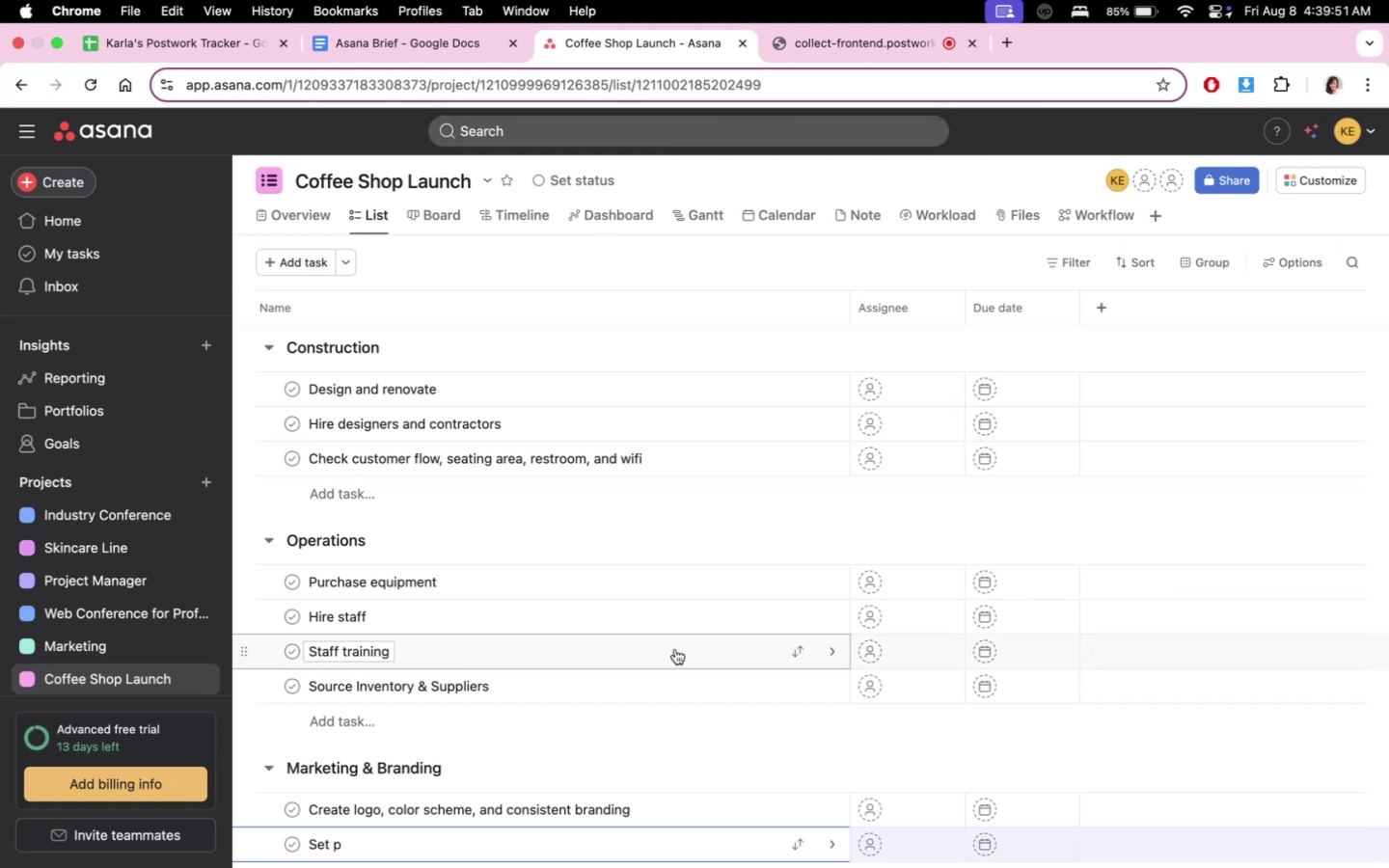 
scroll: coordinate [680, 765], scroll_direction: down, amount: 1.0
 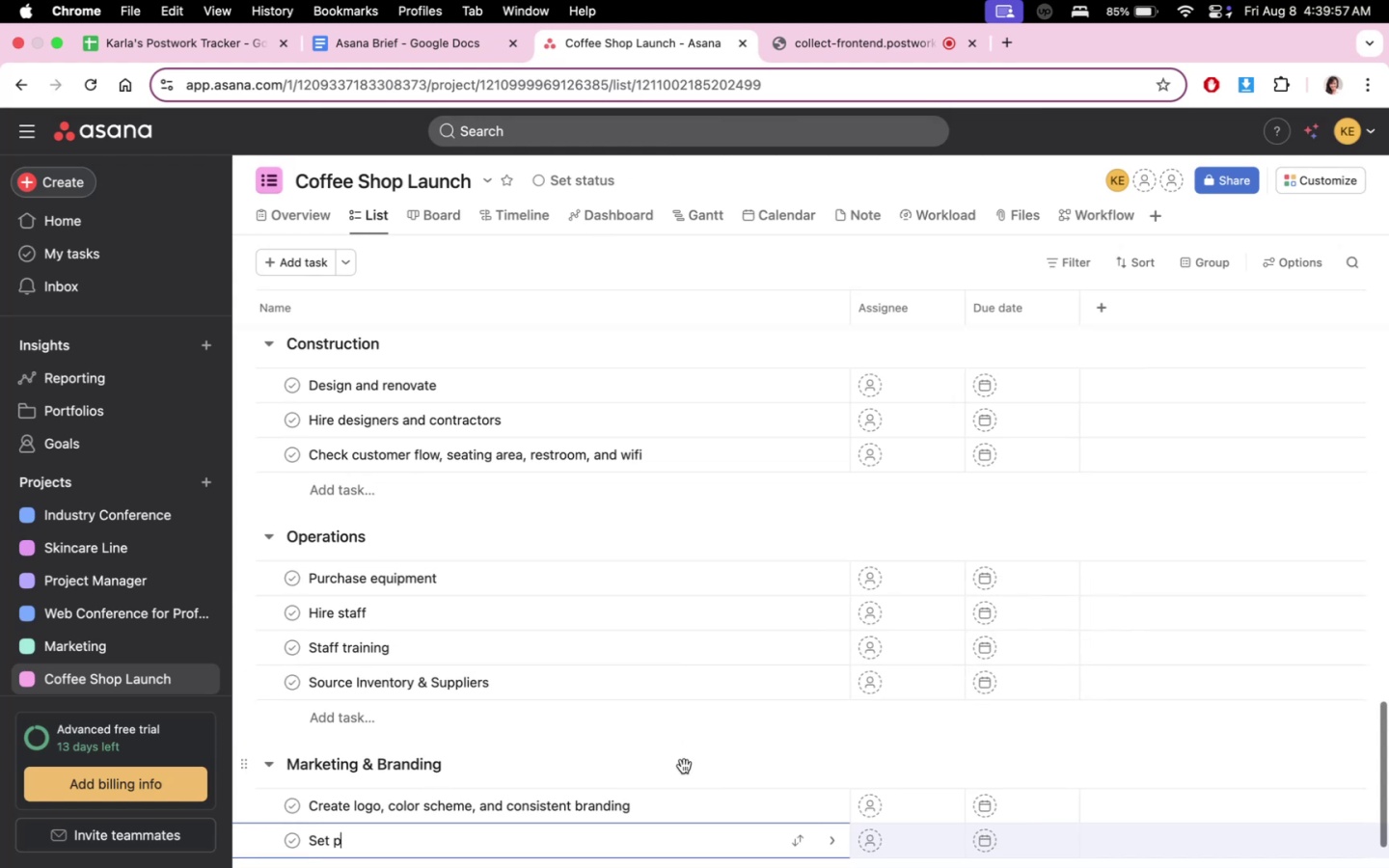 
key(Backspace)
type(up social media, we)
key(Backspace)
key(Backspace)
type(webis)
key(Backspace)
key(Backspace)
type(site an)
key(Backspace)
key(Backspace)
key(Backspace)
key(Backspace)
type(e )
key(Backspace)
type(, adn )
key(Backspace)
key(Backspace)
key(Backspace)
type(nd Google businee)
key(Backspace)
type(ss profile)
 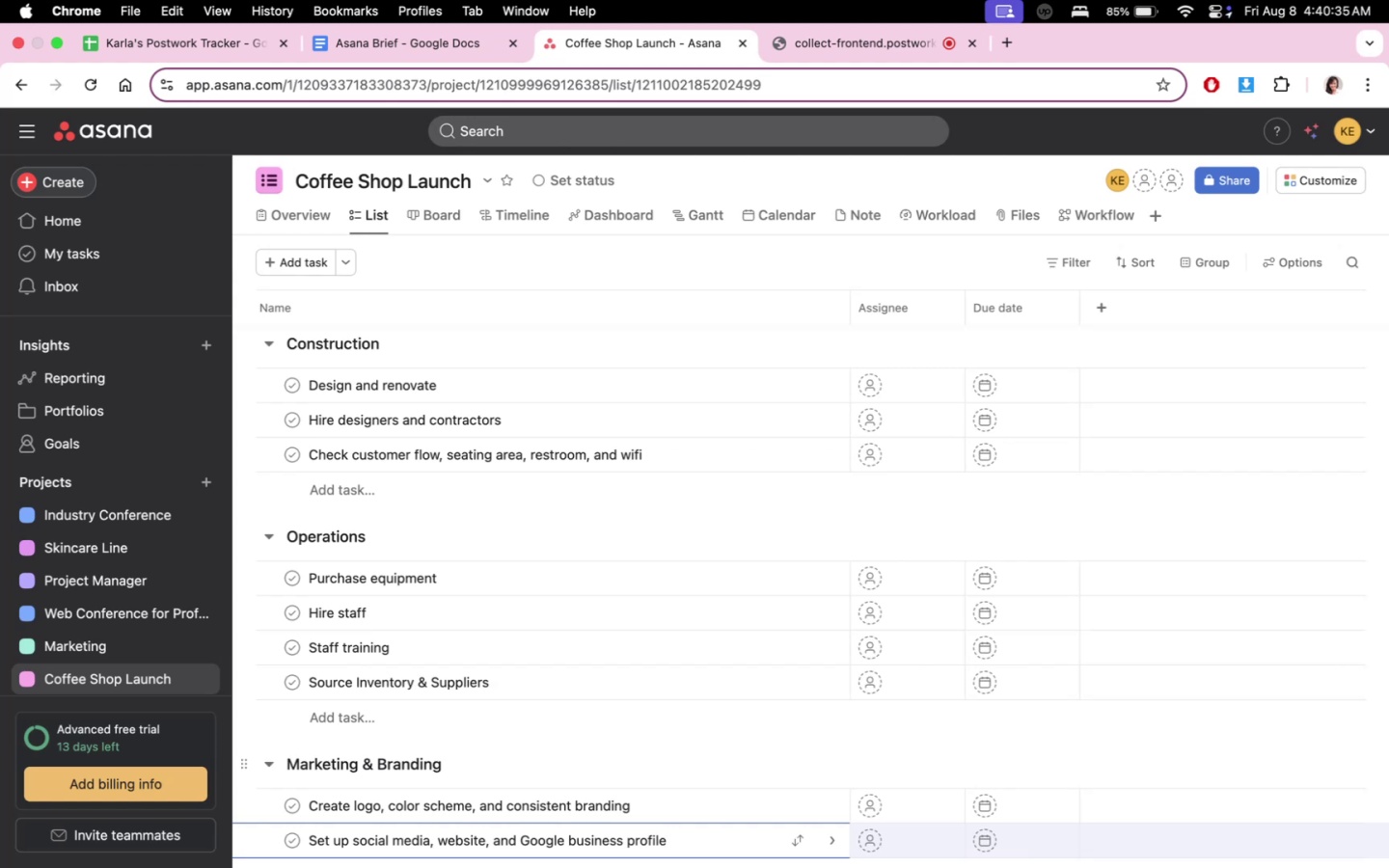 
wait(21.09)
 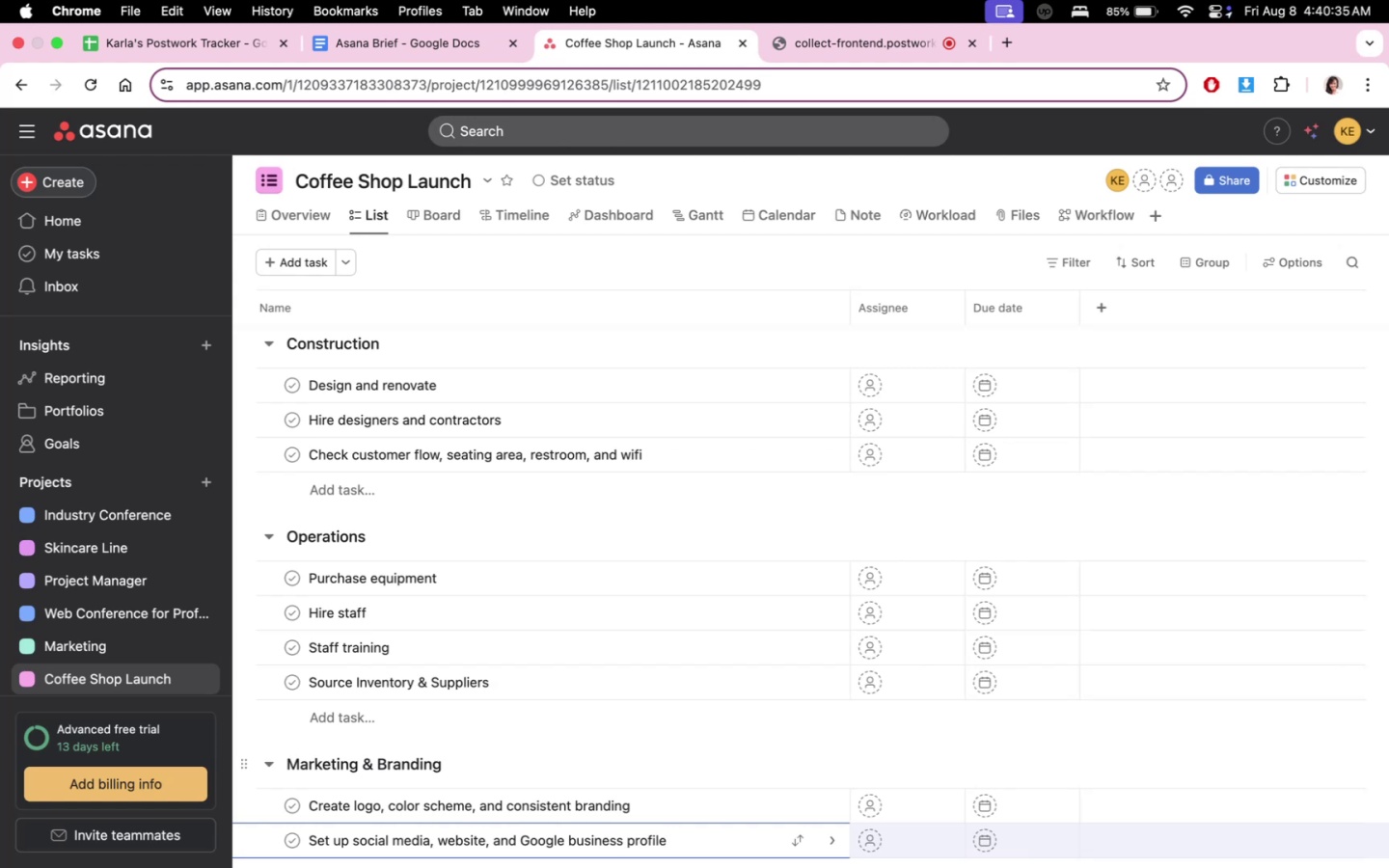 
key(Backslash)
 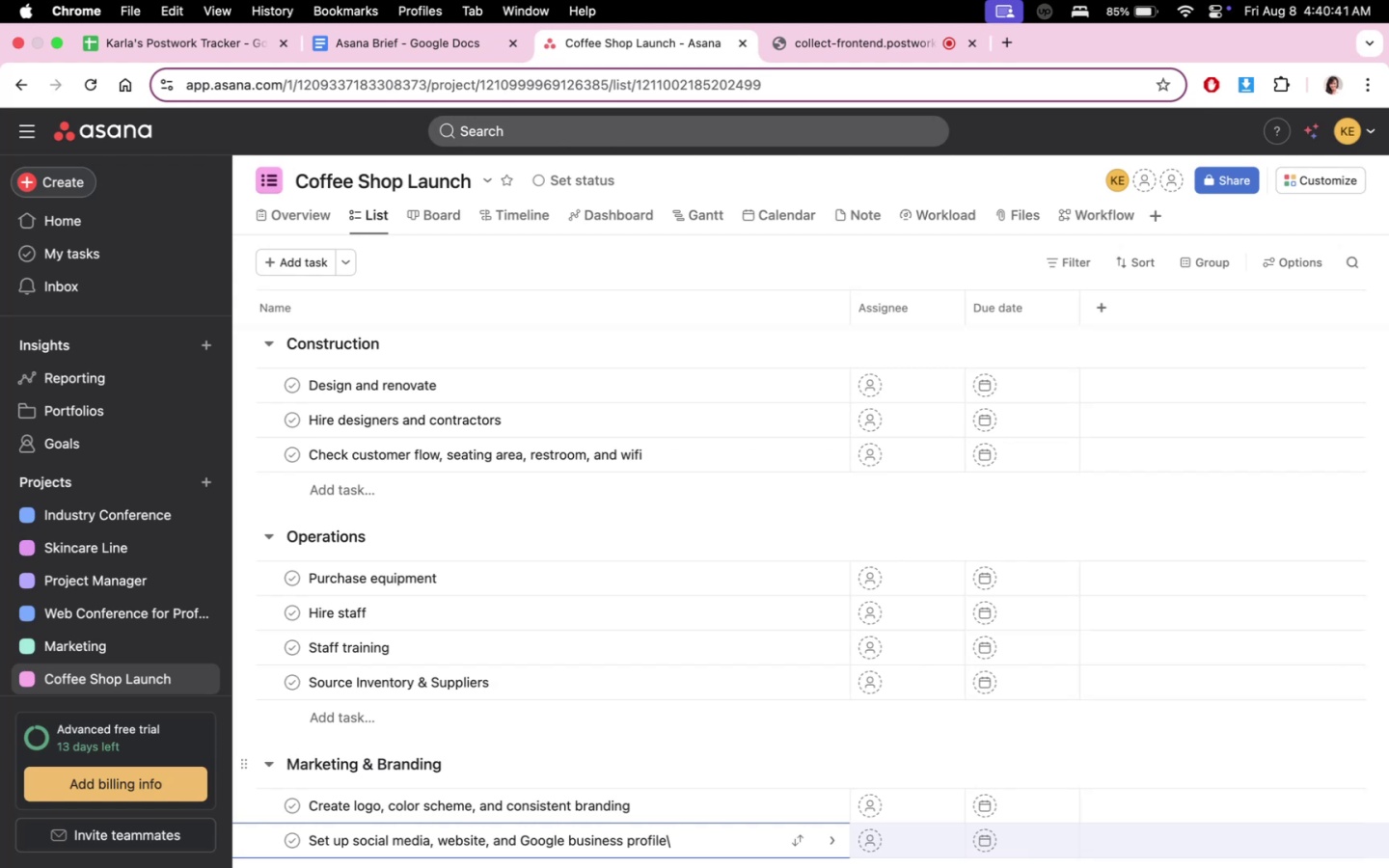 
key(Backspace)
 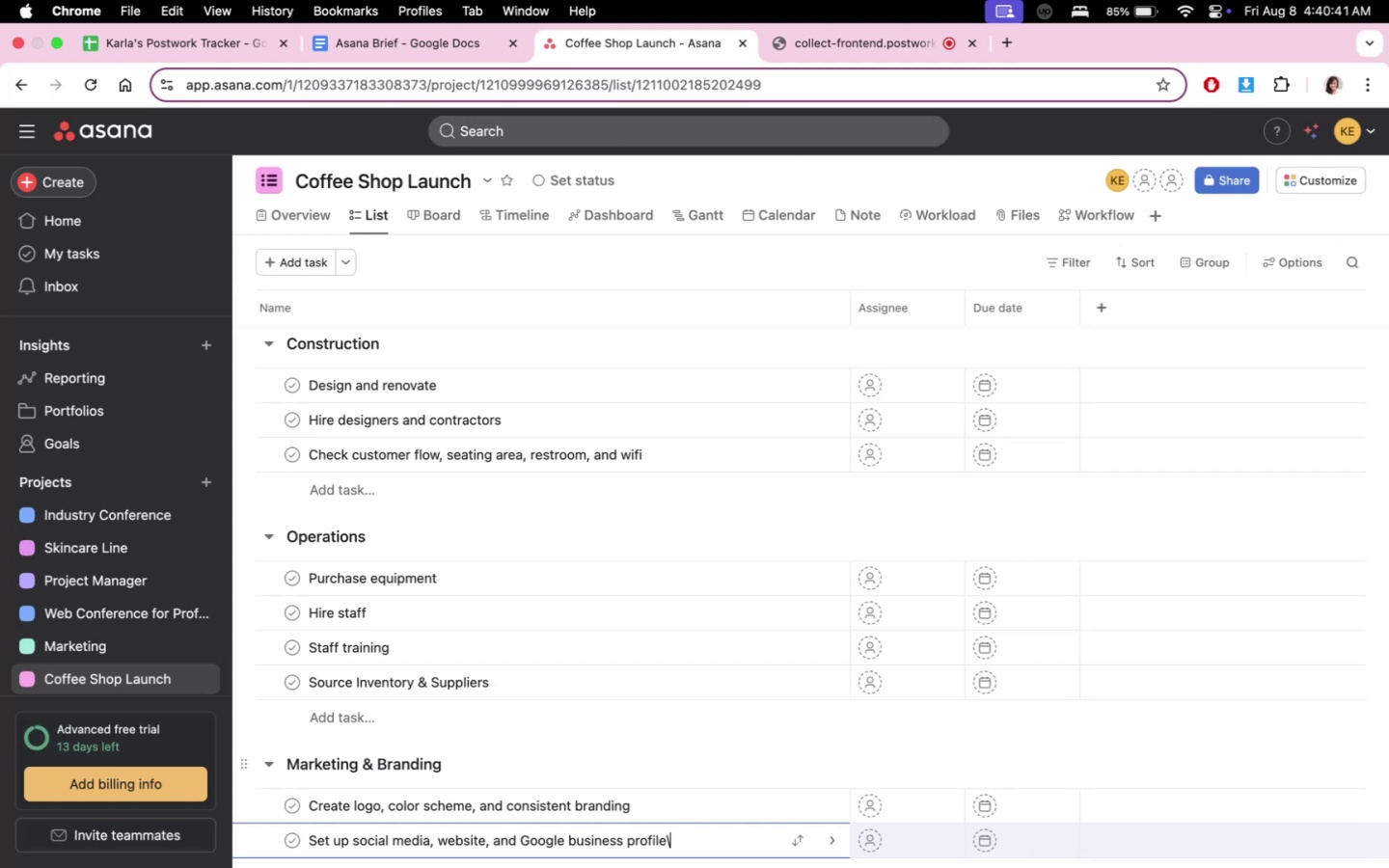 
key(Enter)
 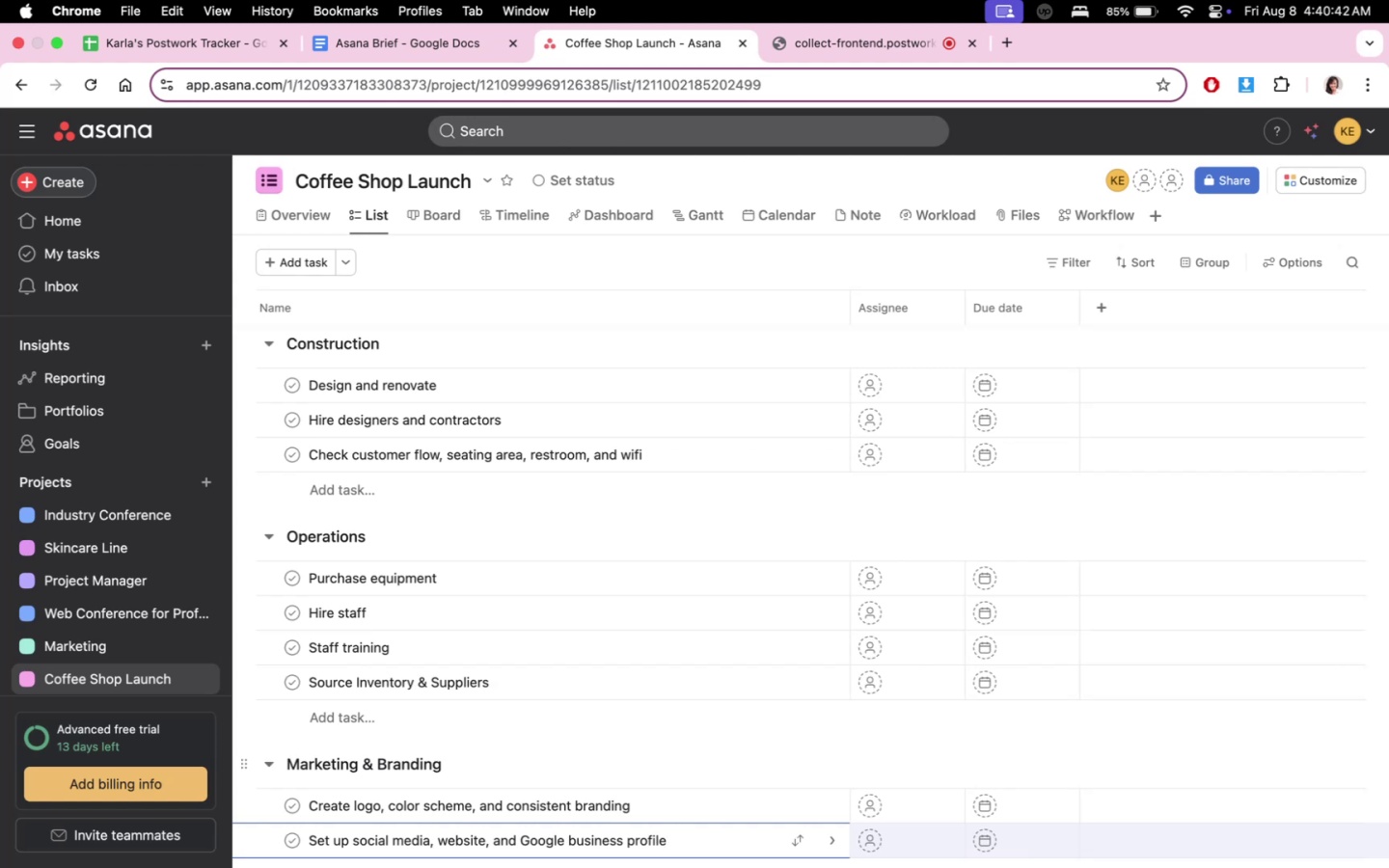 
key(Enter)
 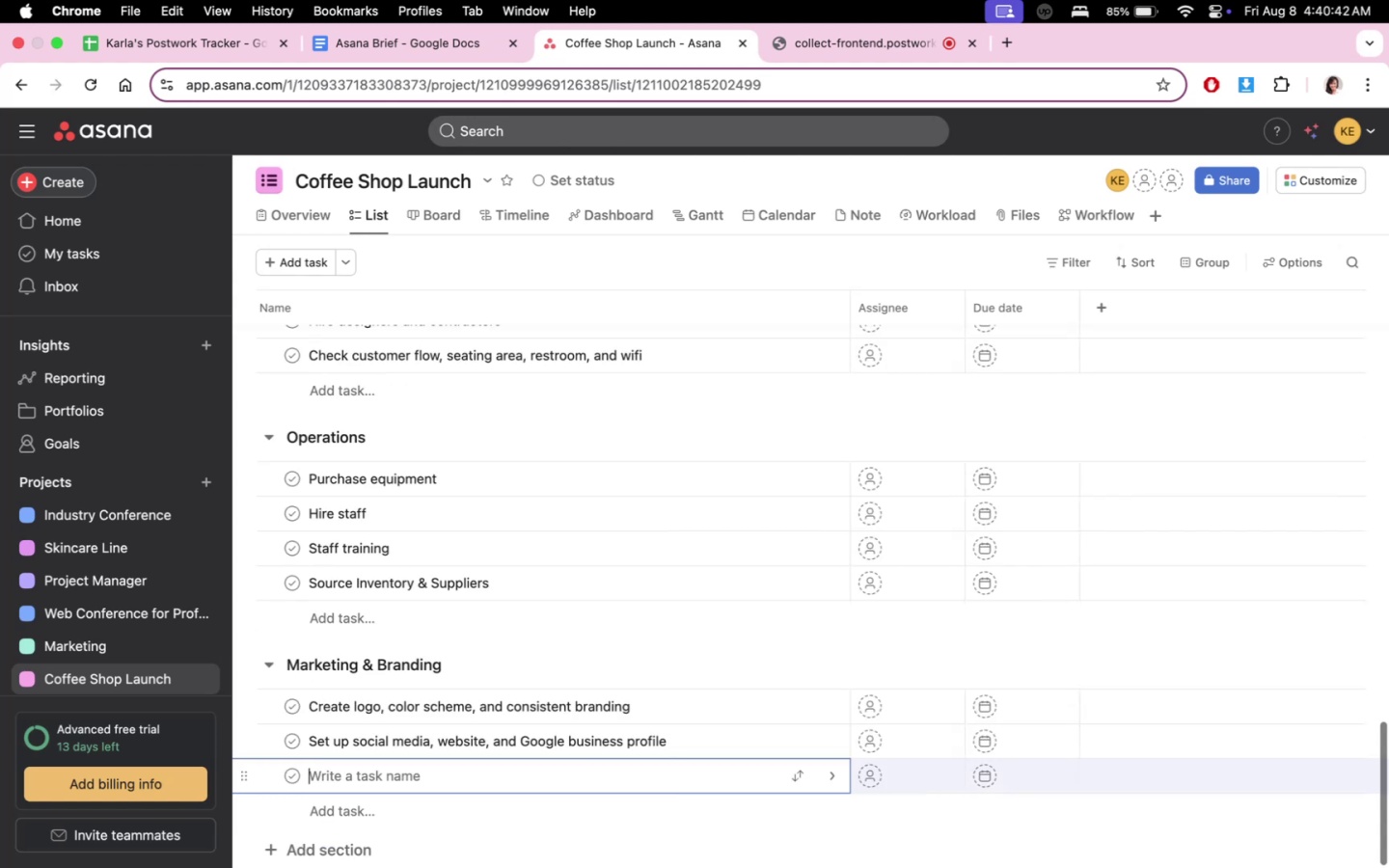 
type(Se)
key(Backspace)
key(Backspace)
type(Plan )
 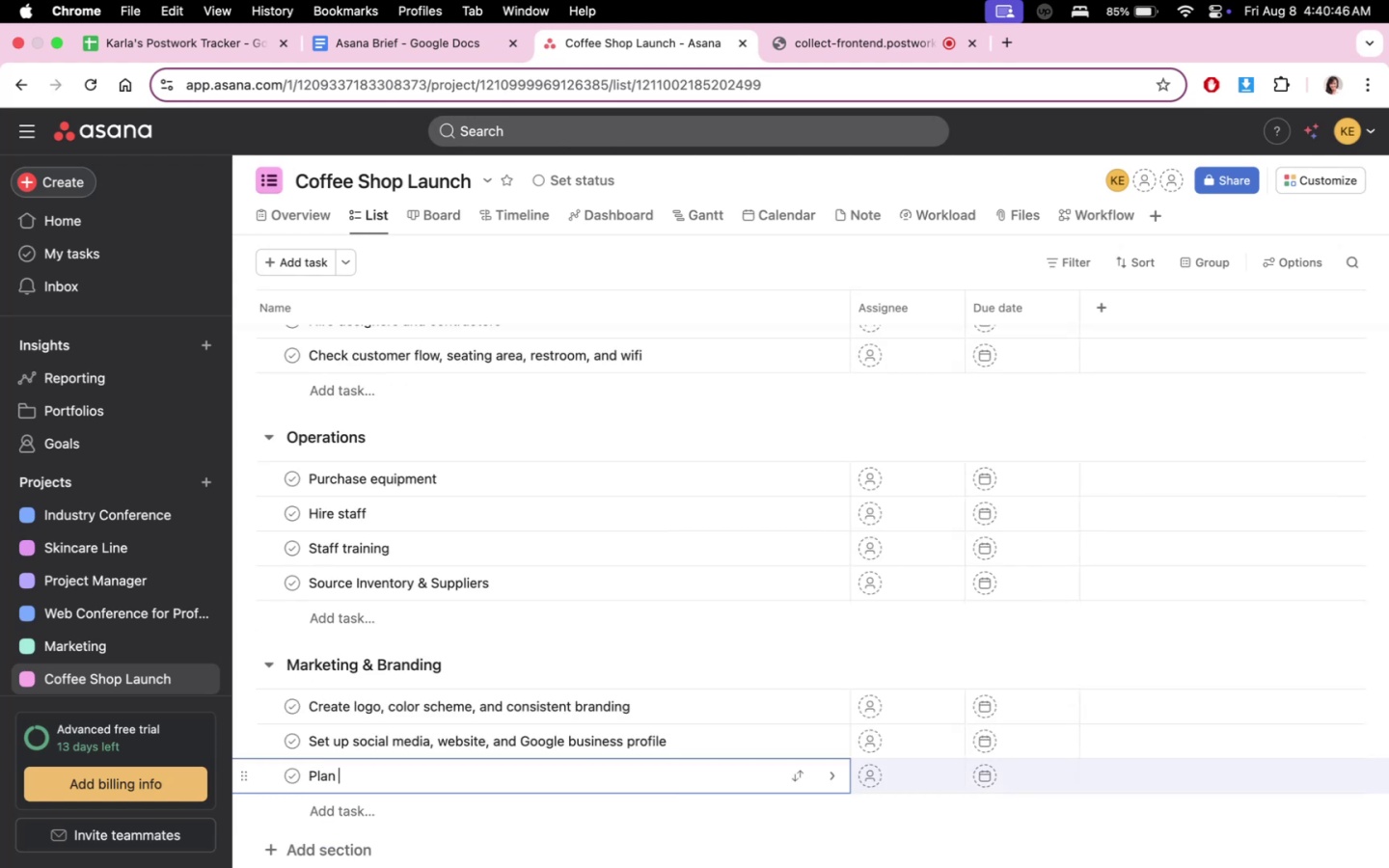 
type(marketing events)
 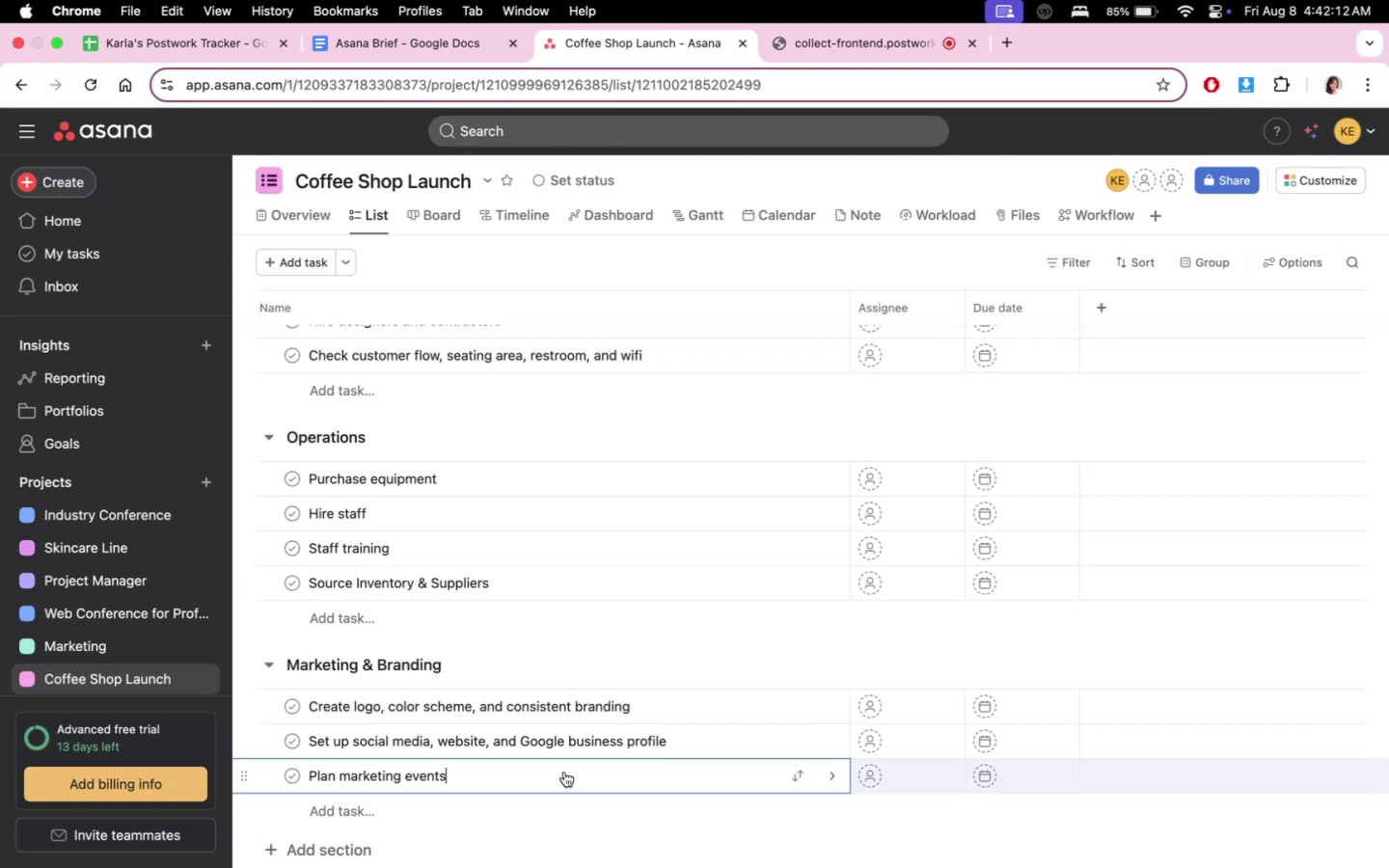 
wait(86.49)
 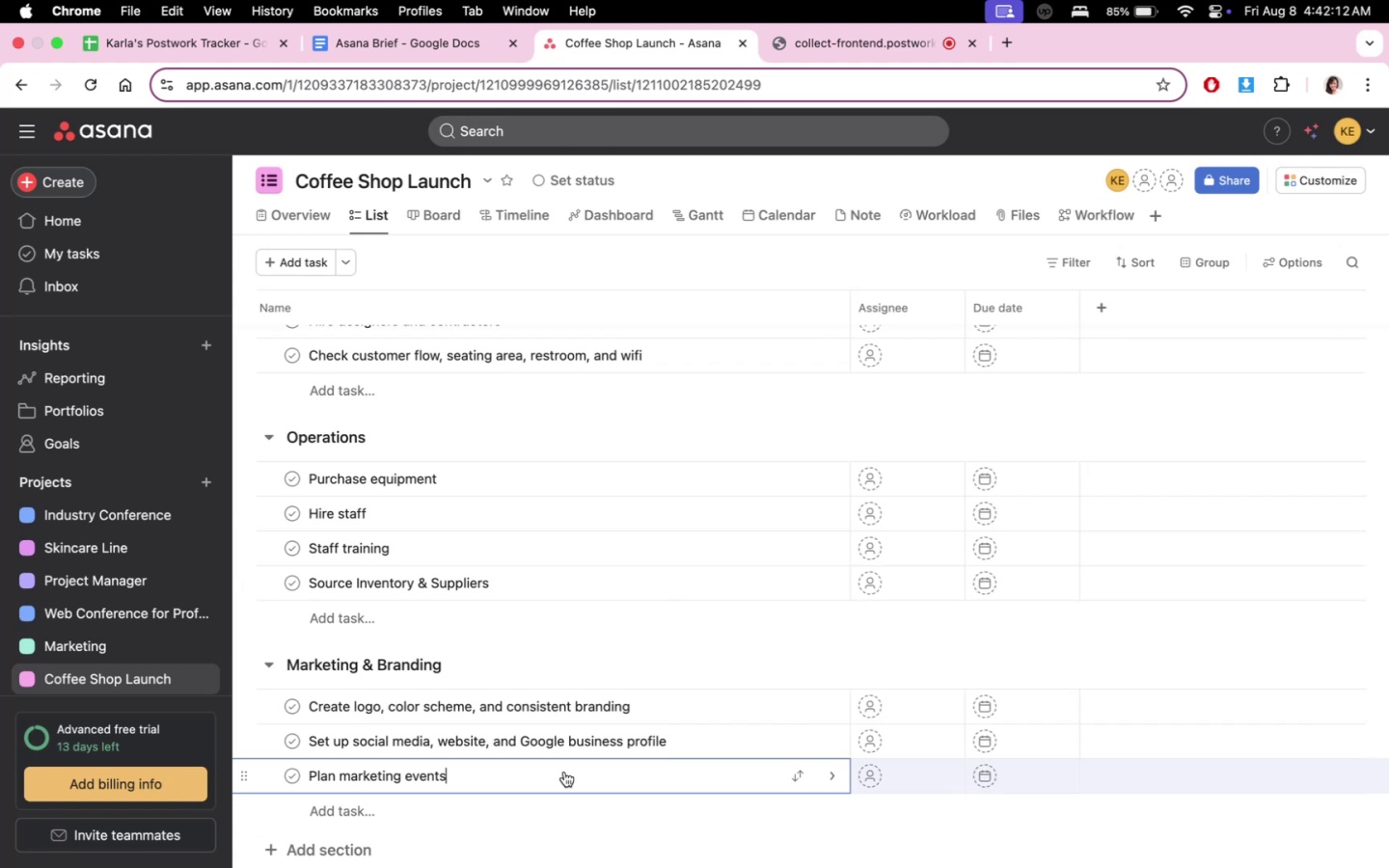 
type( and strategue)
key(Backspace)
key(Backspace)
type(ies)
 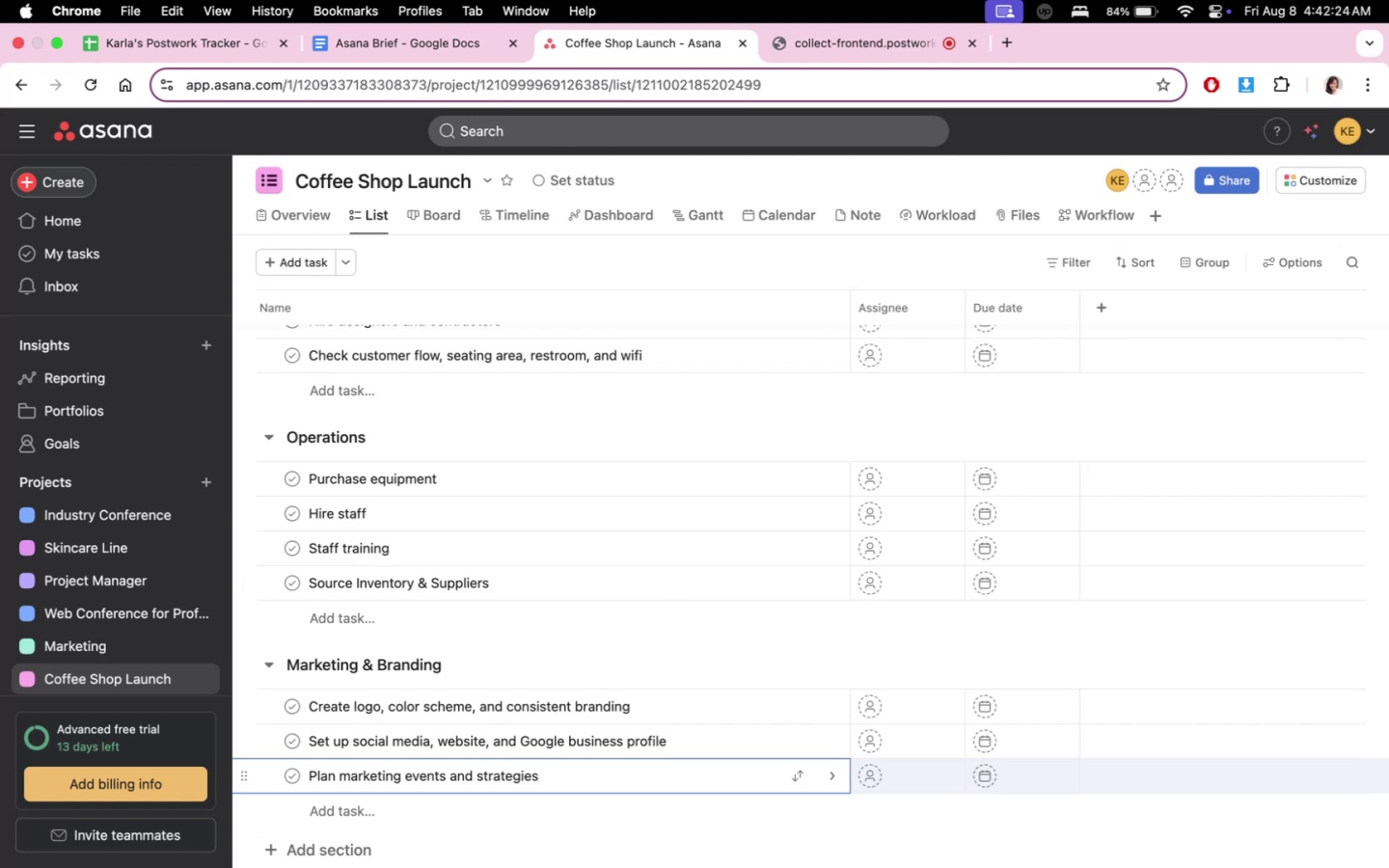 
key(Enter)
 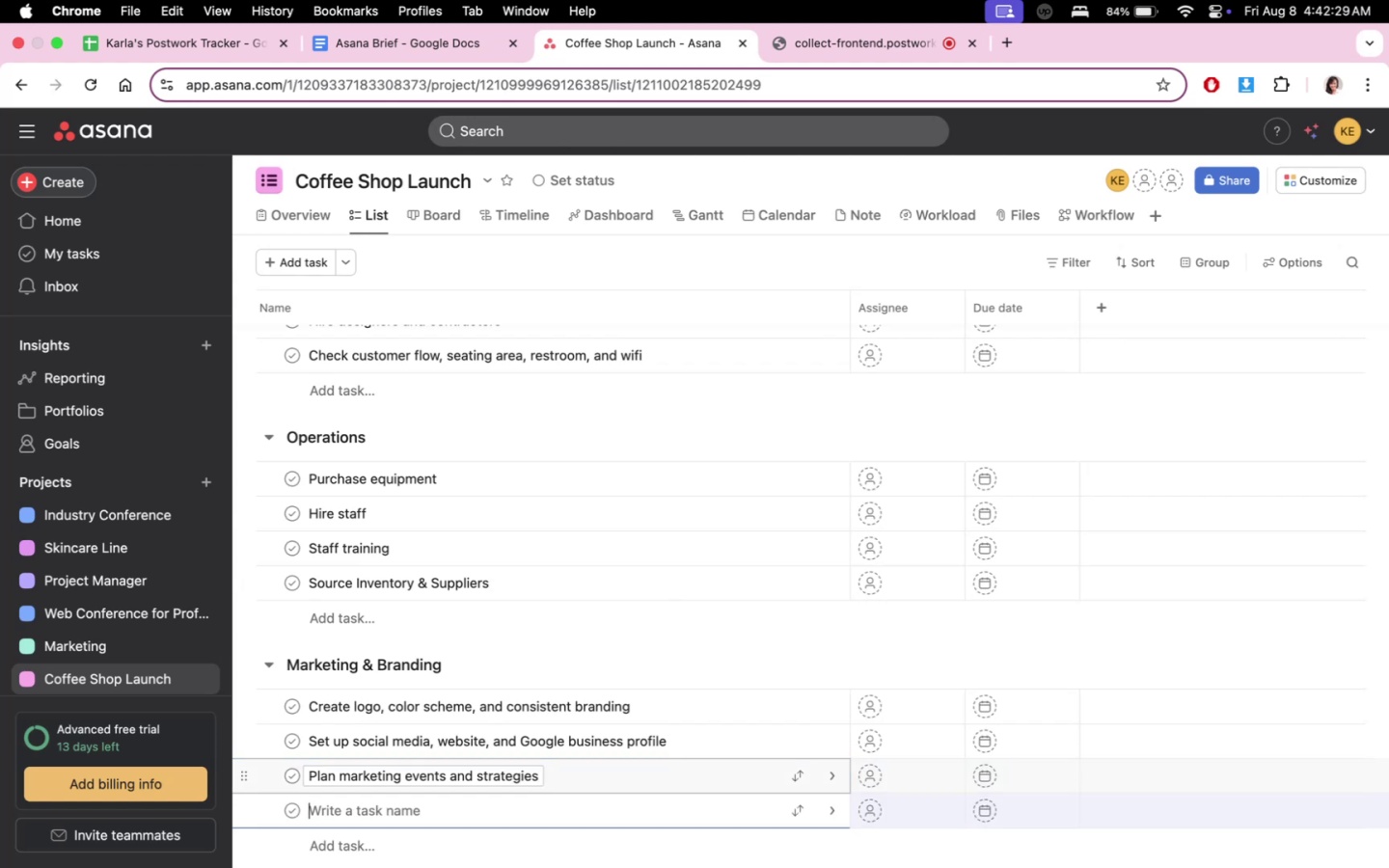 
wait(6.44)
 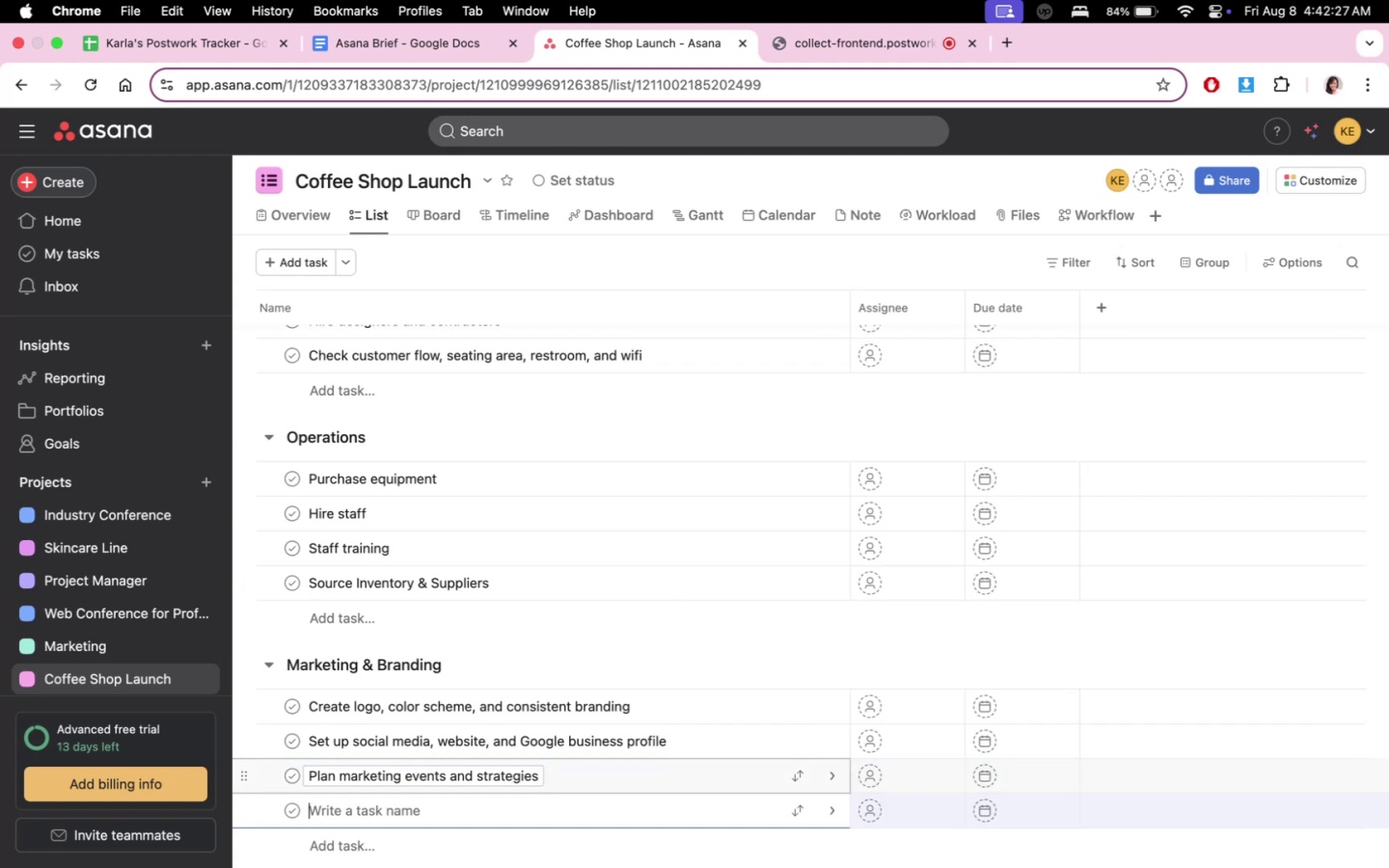 
type(Create na)
key(Backspace)
key(Backspace)
type(socia)
key(Backspace)
key(Backspace)
key(Backspace)
key(Backspace)
key(Backspace)
type(assets for co)
key(Backspace)
key(Backspace)
type(social media ()
key(Backspace)
 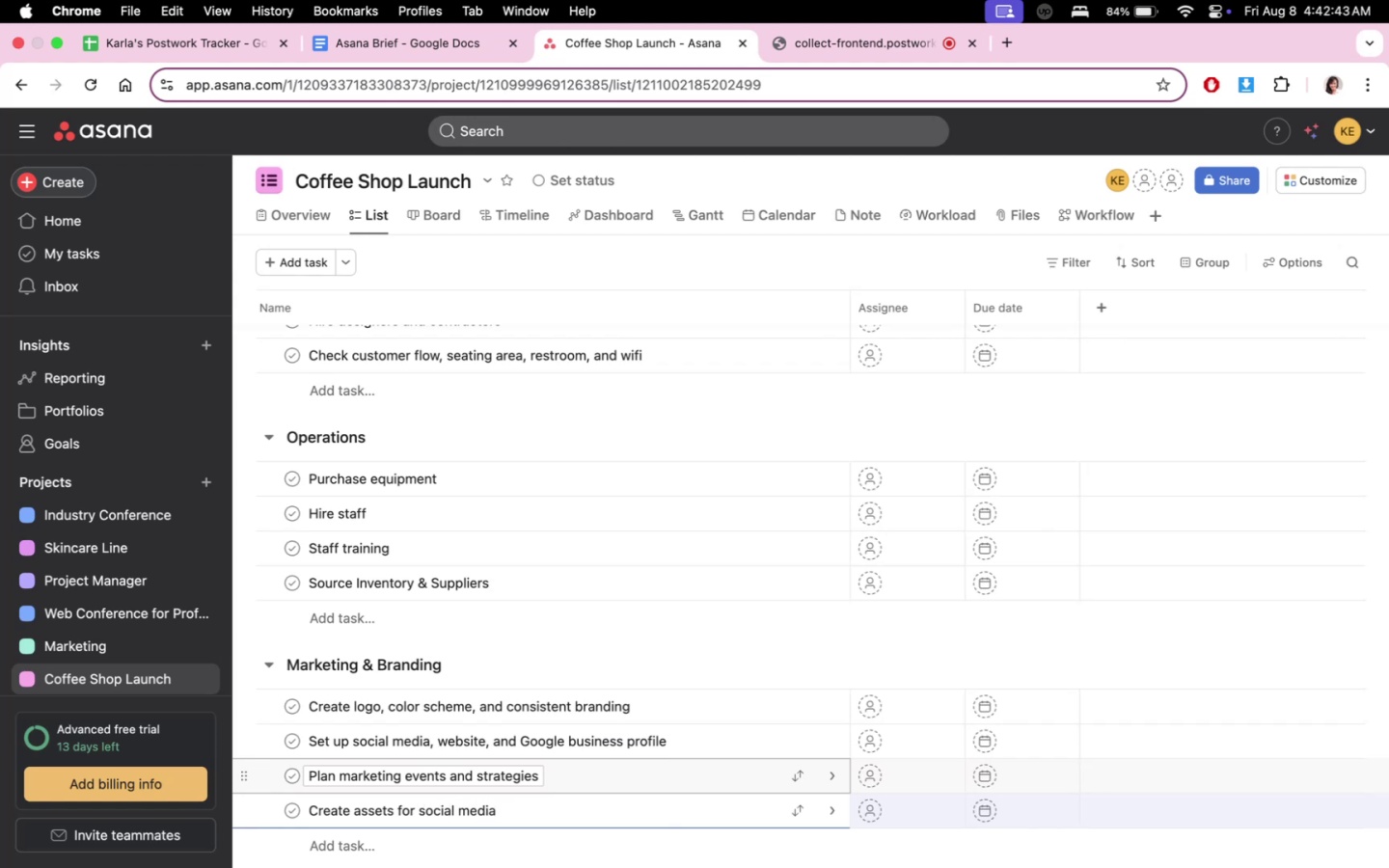 
wait(17.12)
 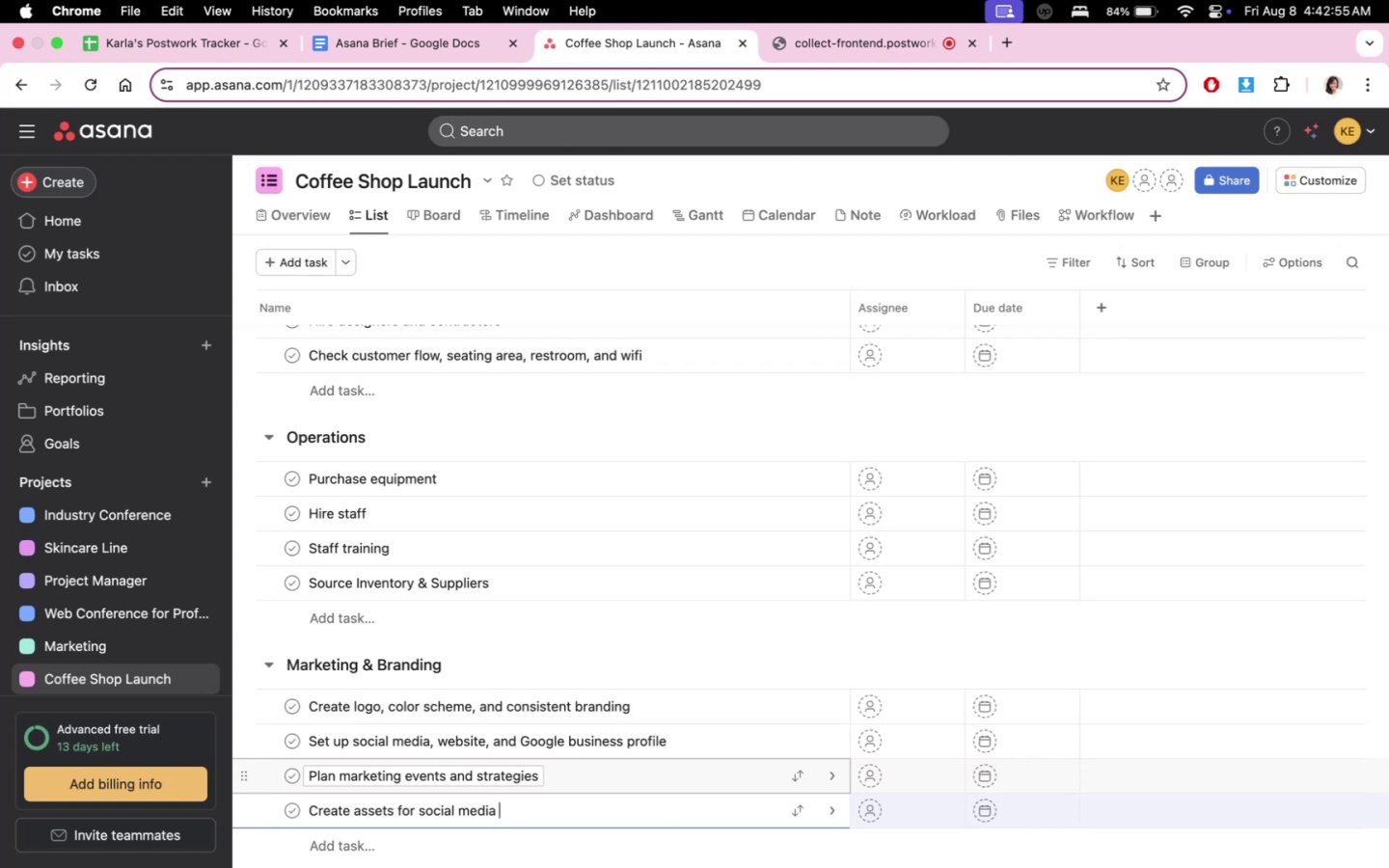 
key(Enter)
 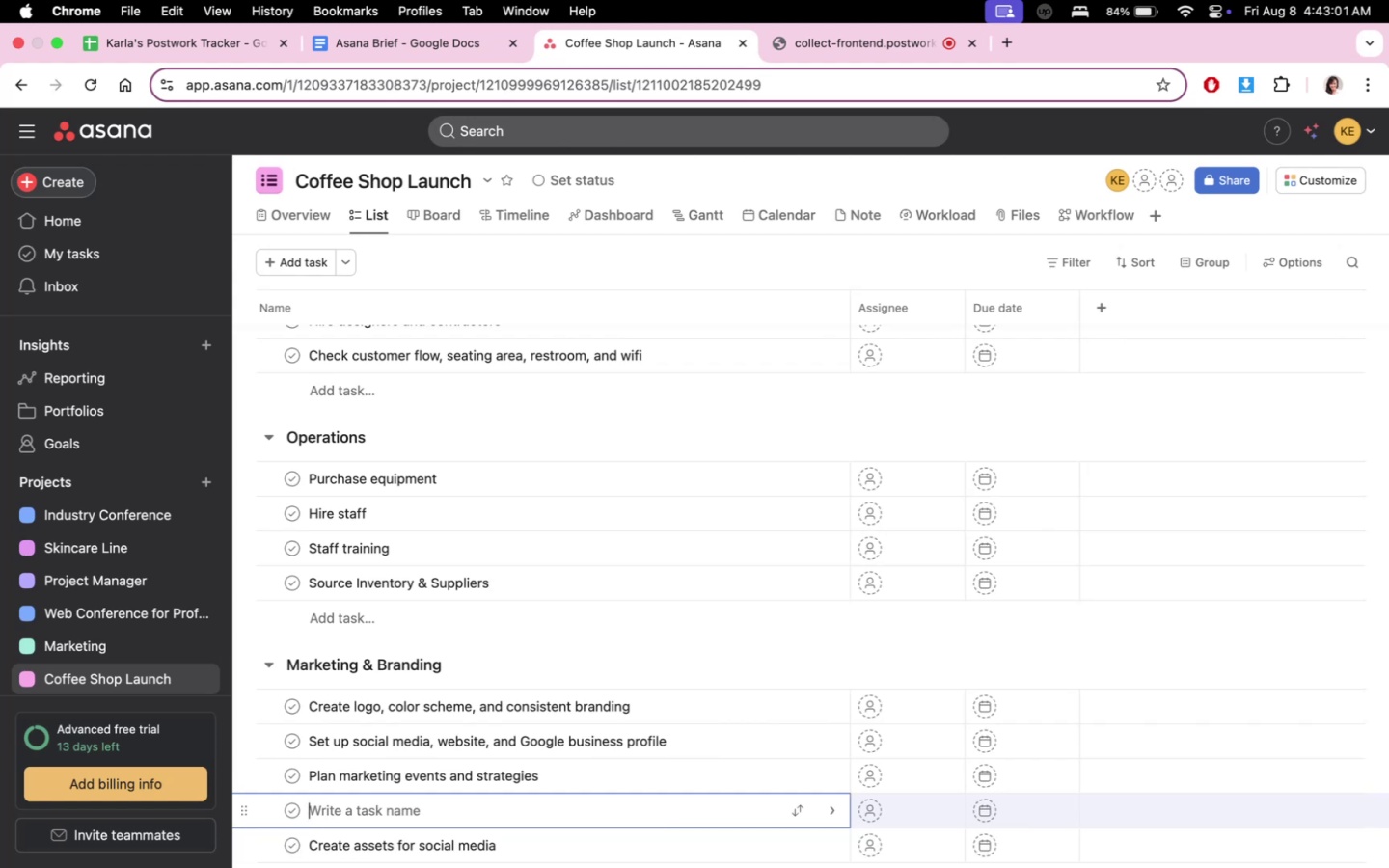 
hold_key(key=ShiftLeft, duration=0.84)
 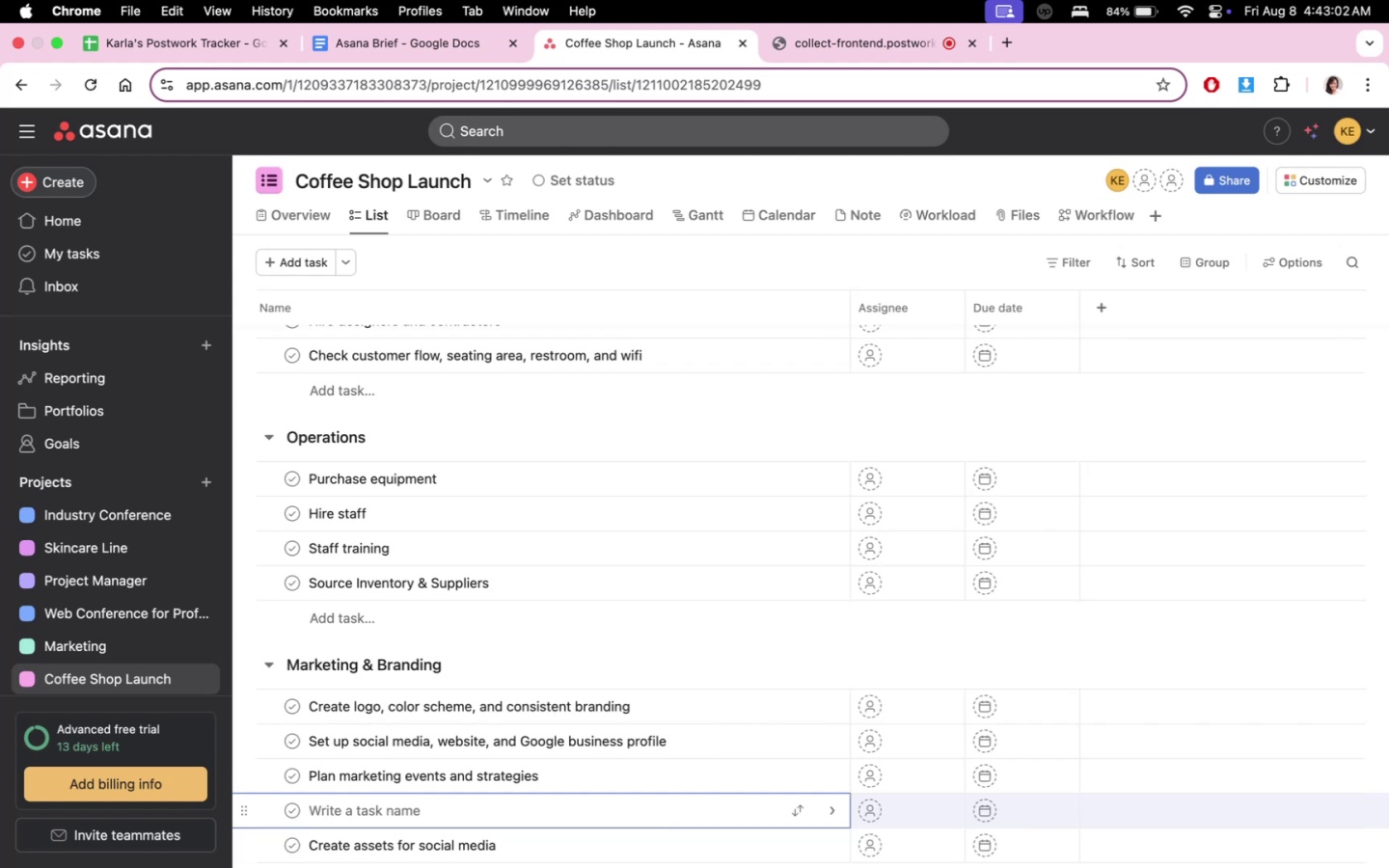 
type(condu)
key(Backspace)
key(Backspace)
key(Backspace)
key(Backspace)
key(Backspace)
type(Photos)
key(Backspace)
key(Backspace)
key(Backspace)
key(Backspace)
key(Backspace)
type(roduct photoshoot)
 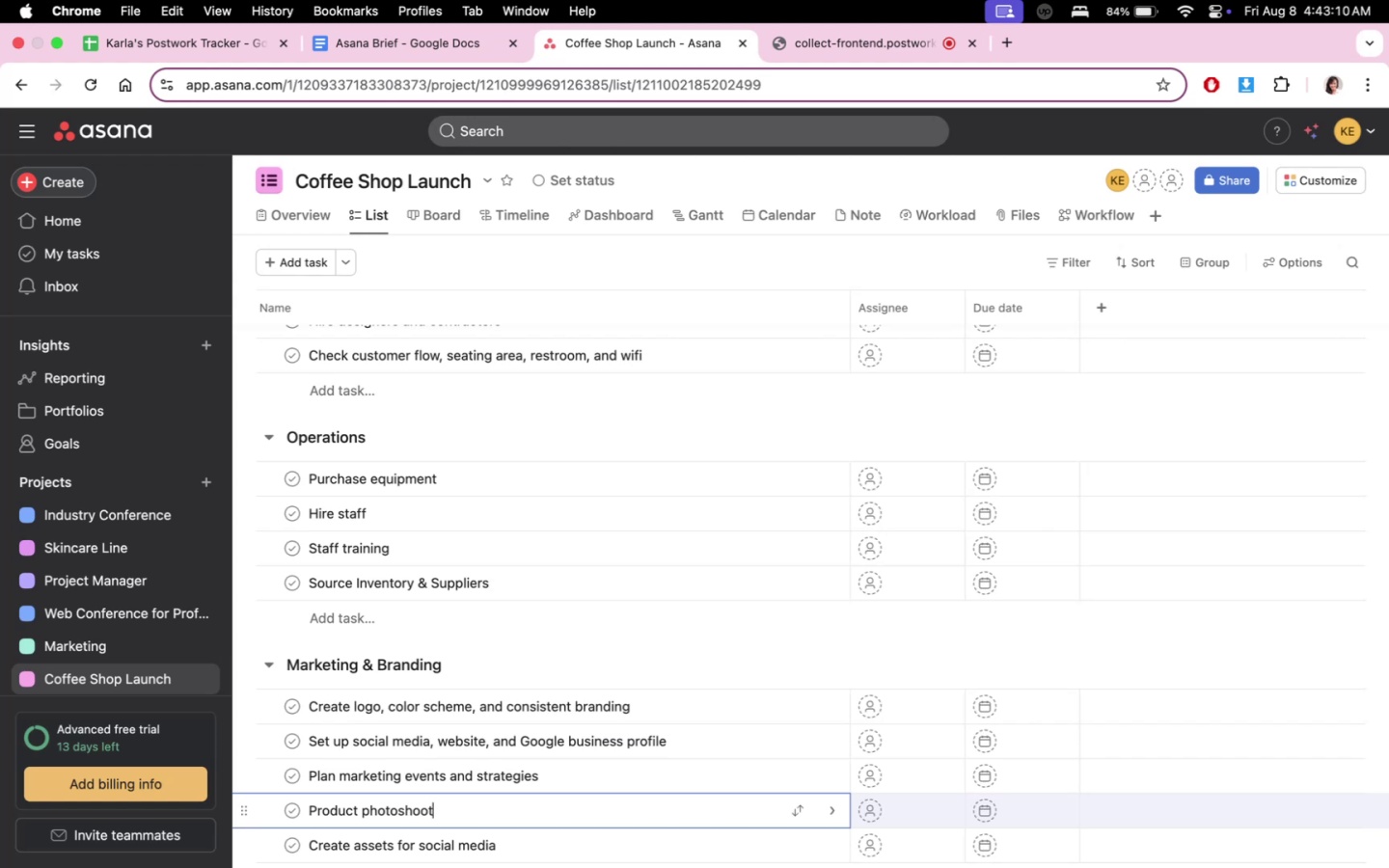 
scroll: coordinate [399, 804], scroll_direction: down, amount: 3.0
 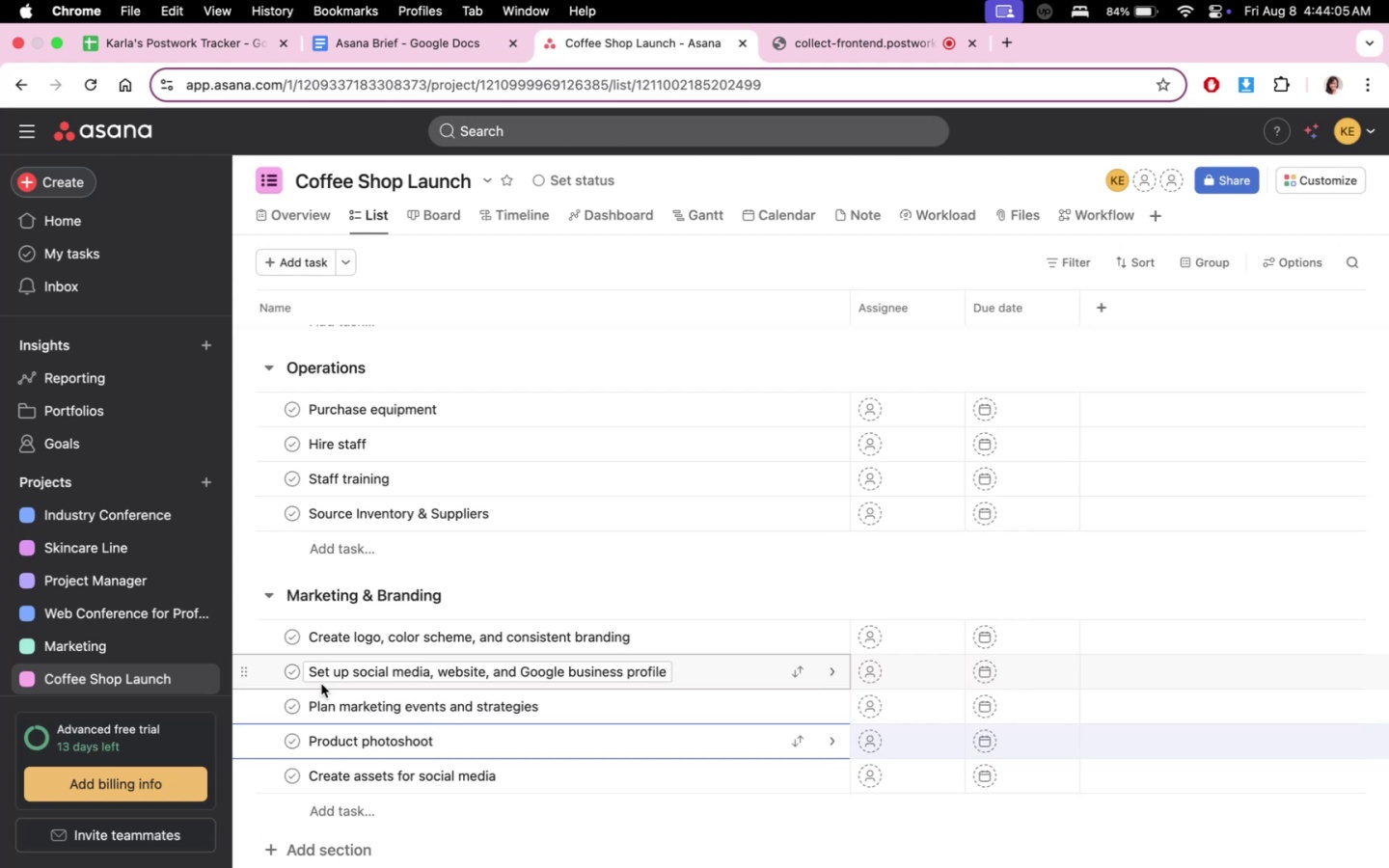 
wait(58.85)
 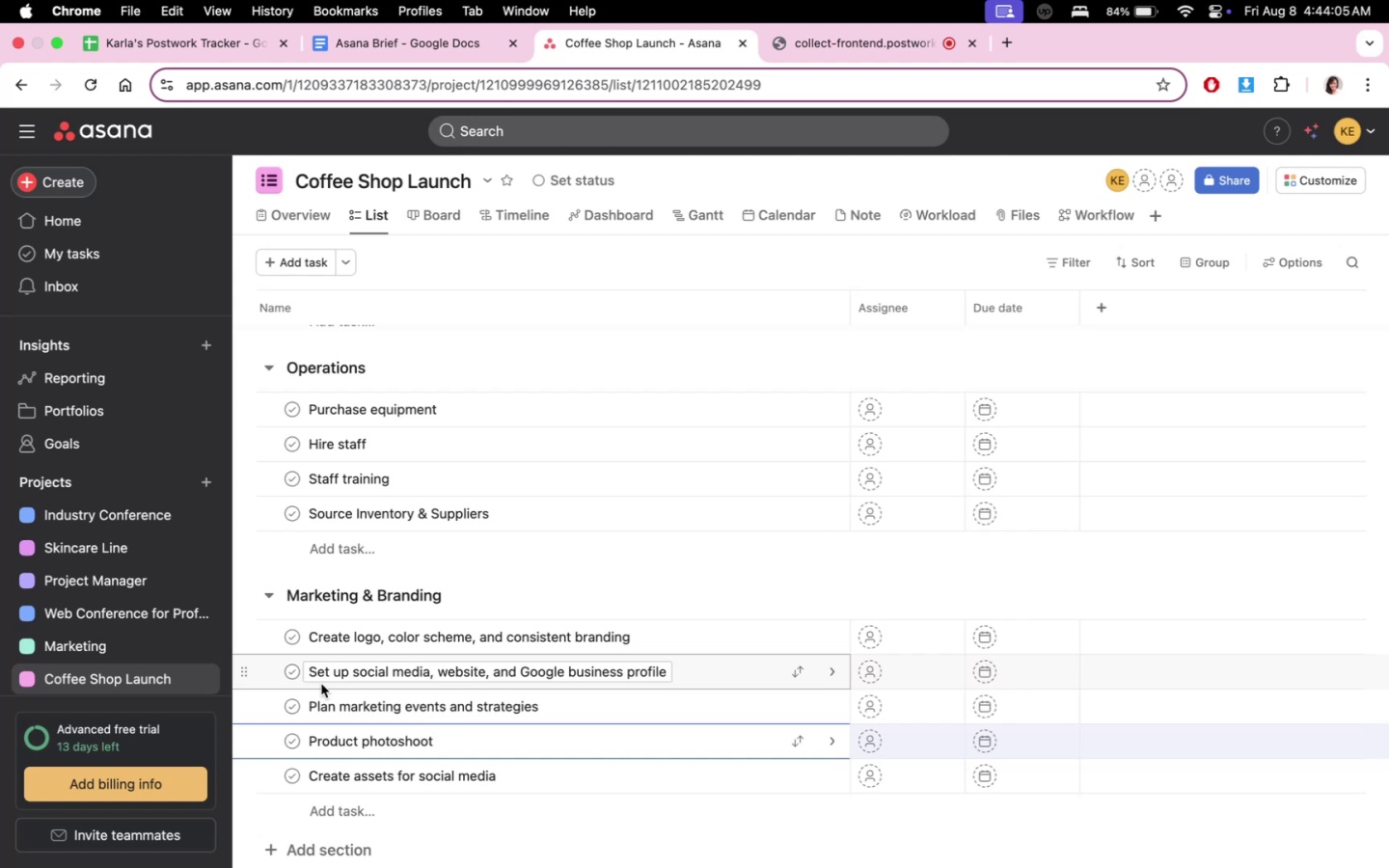 
mouse_move([559, 636])
 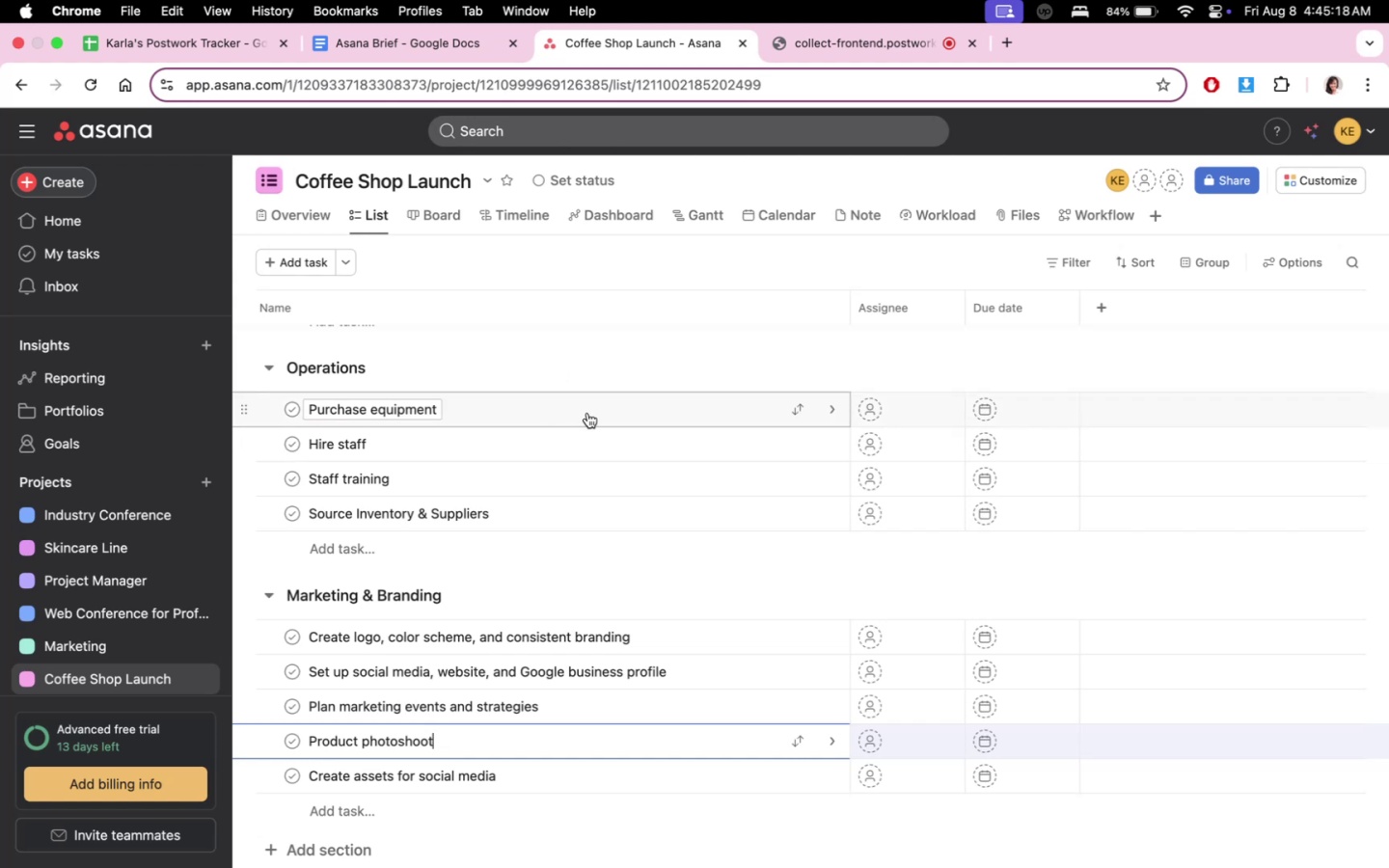 
wait(72.33)
 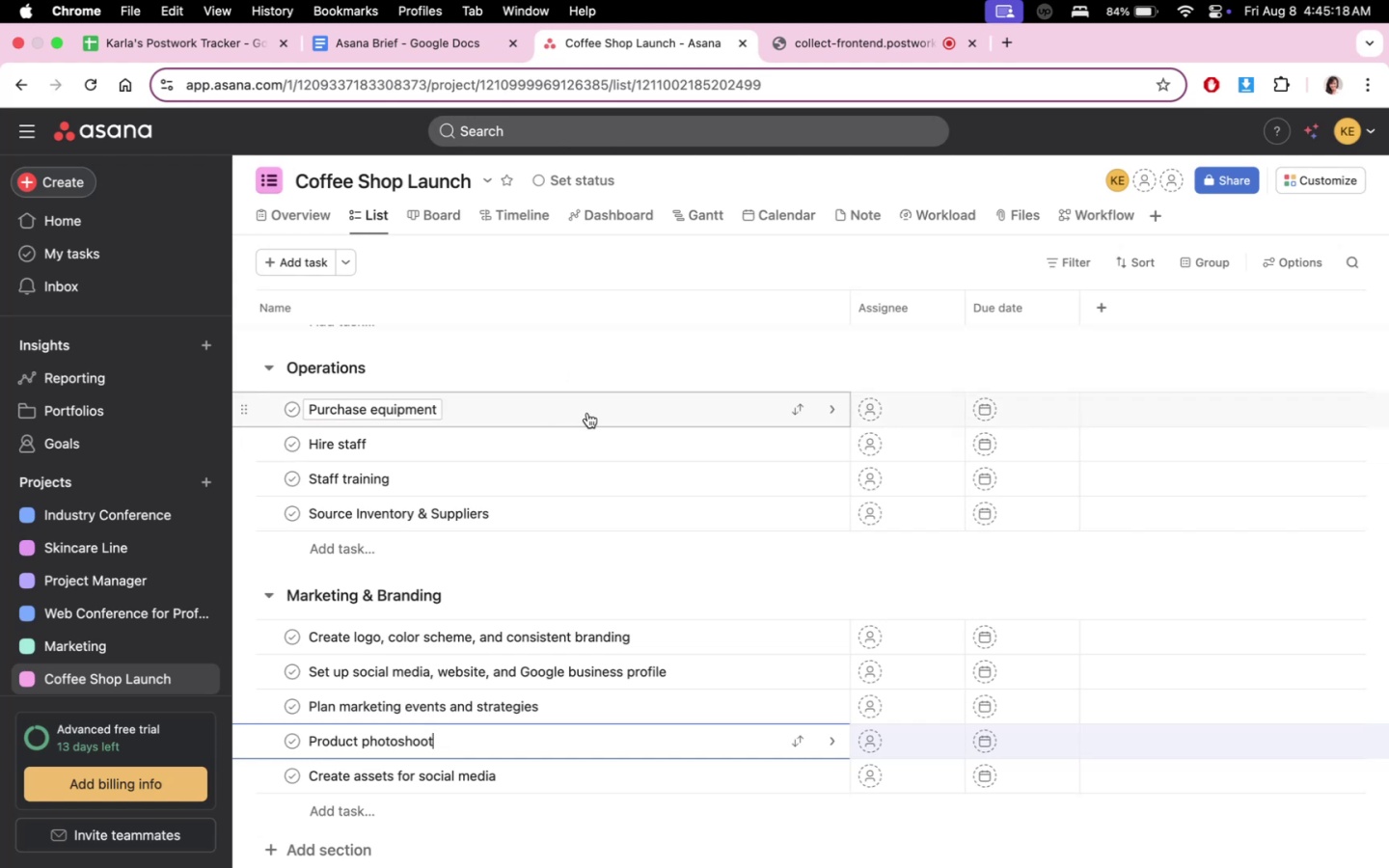 
scroll: coordinate [550, 815], scroll_direction: down, amount: 13.0
 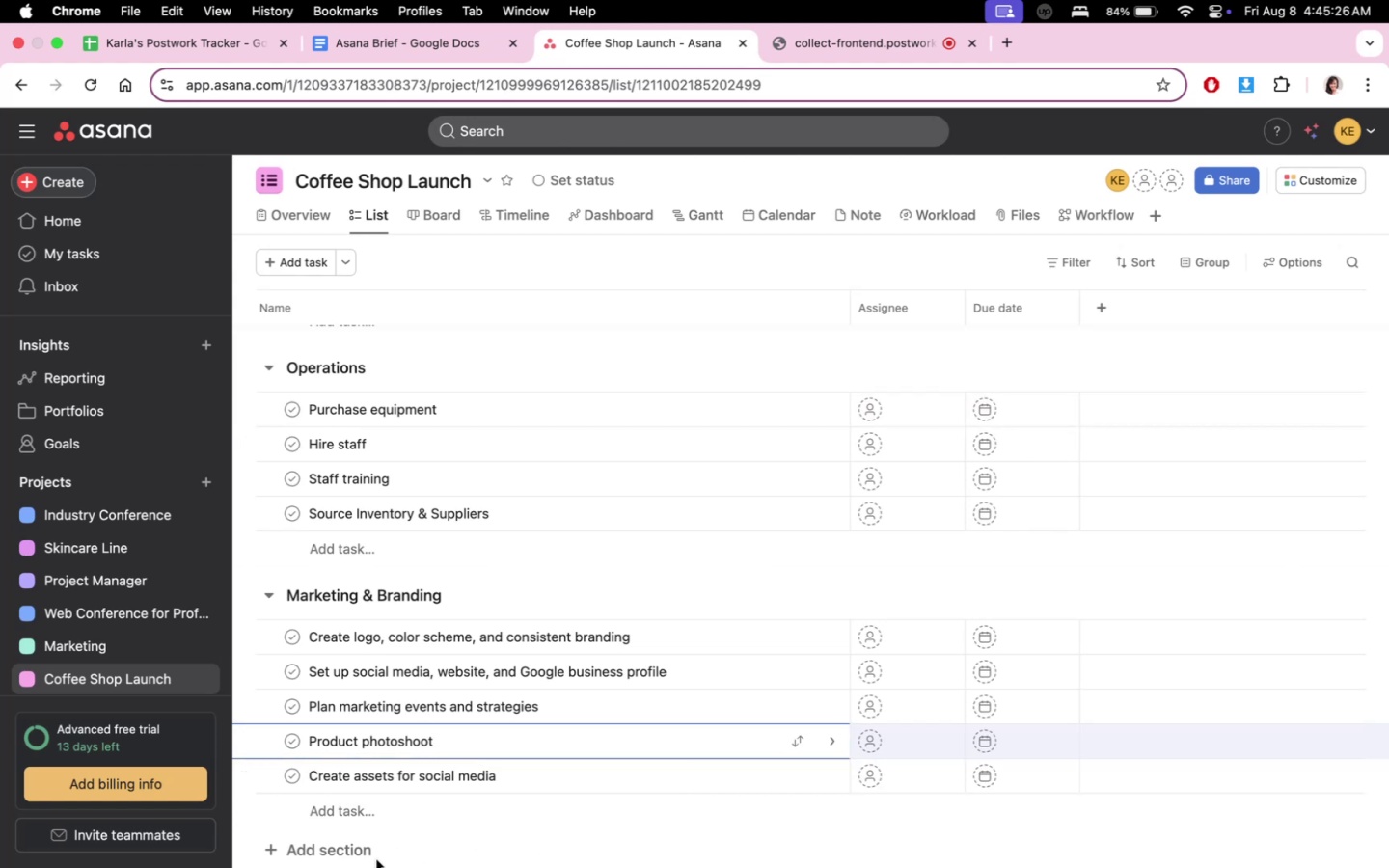 
double_click([353, 850])
 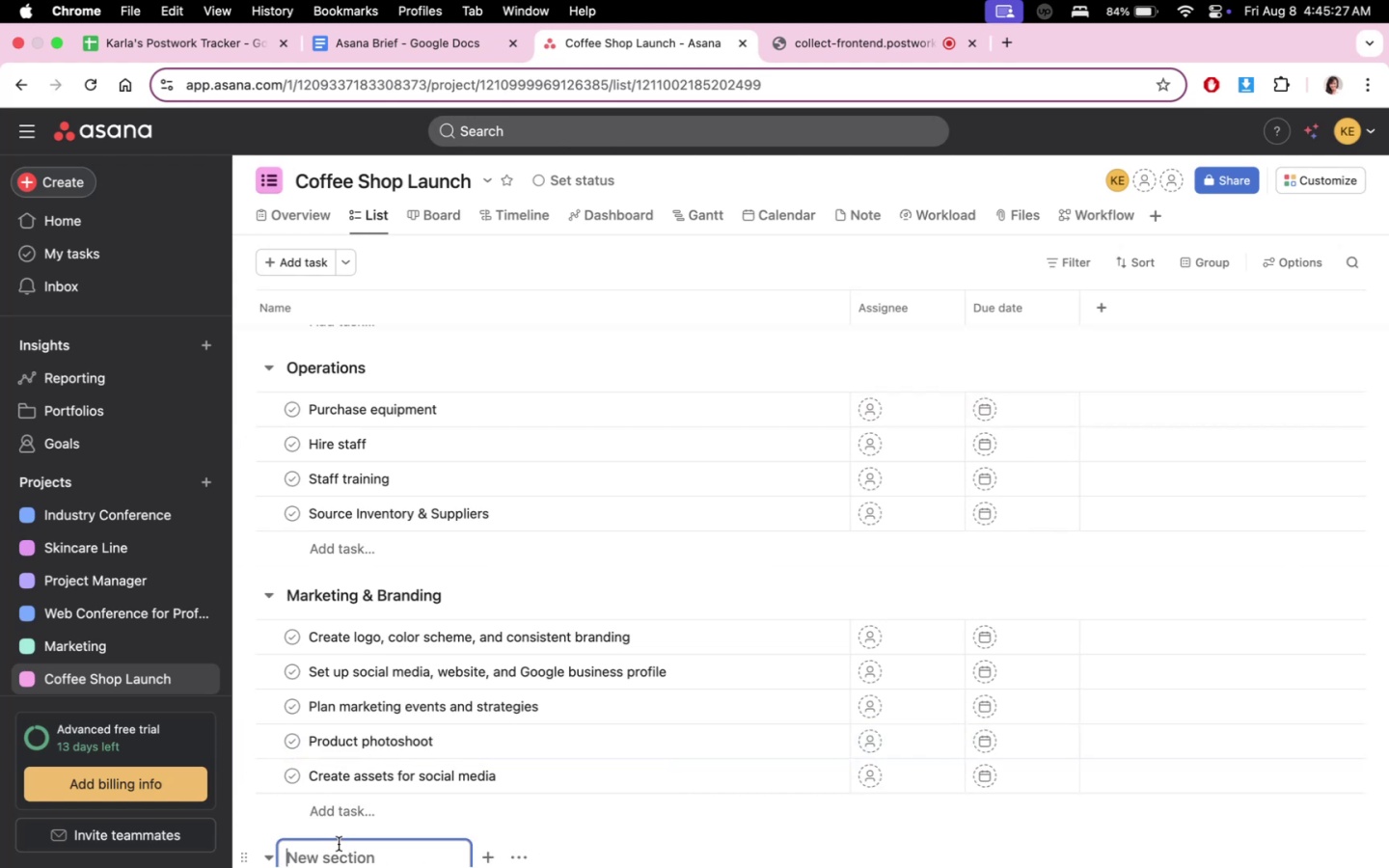 
scroll: coordinate [613, 709], scroll_direction: down, amount: 10.0
 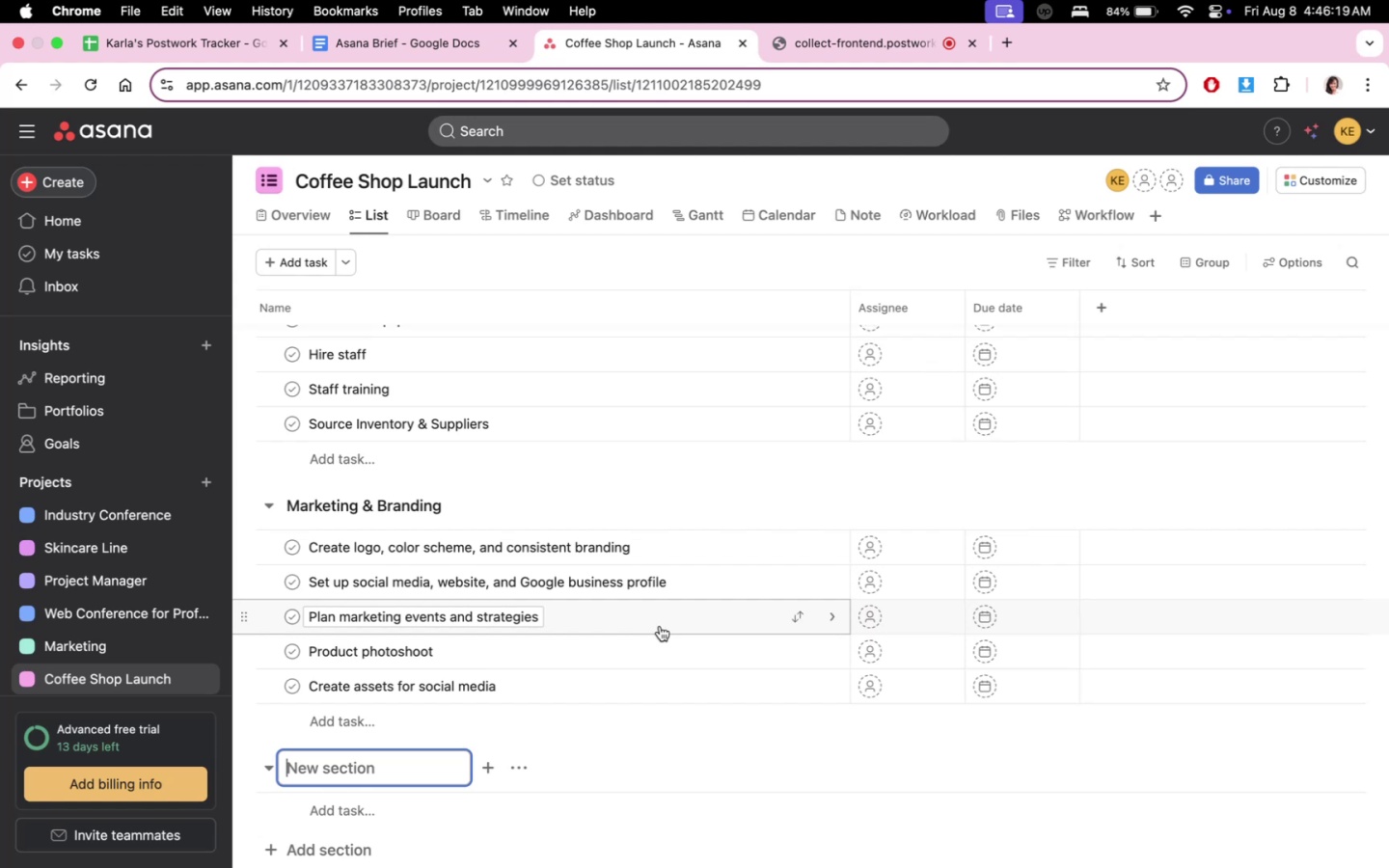 
wait(56.73)
 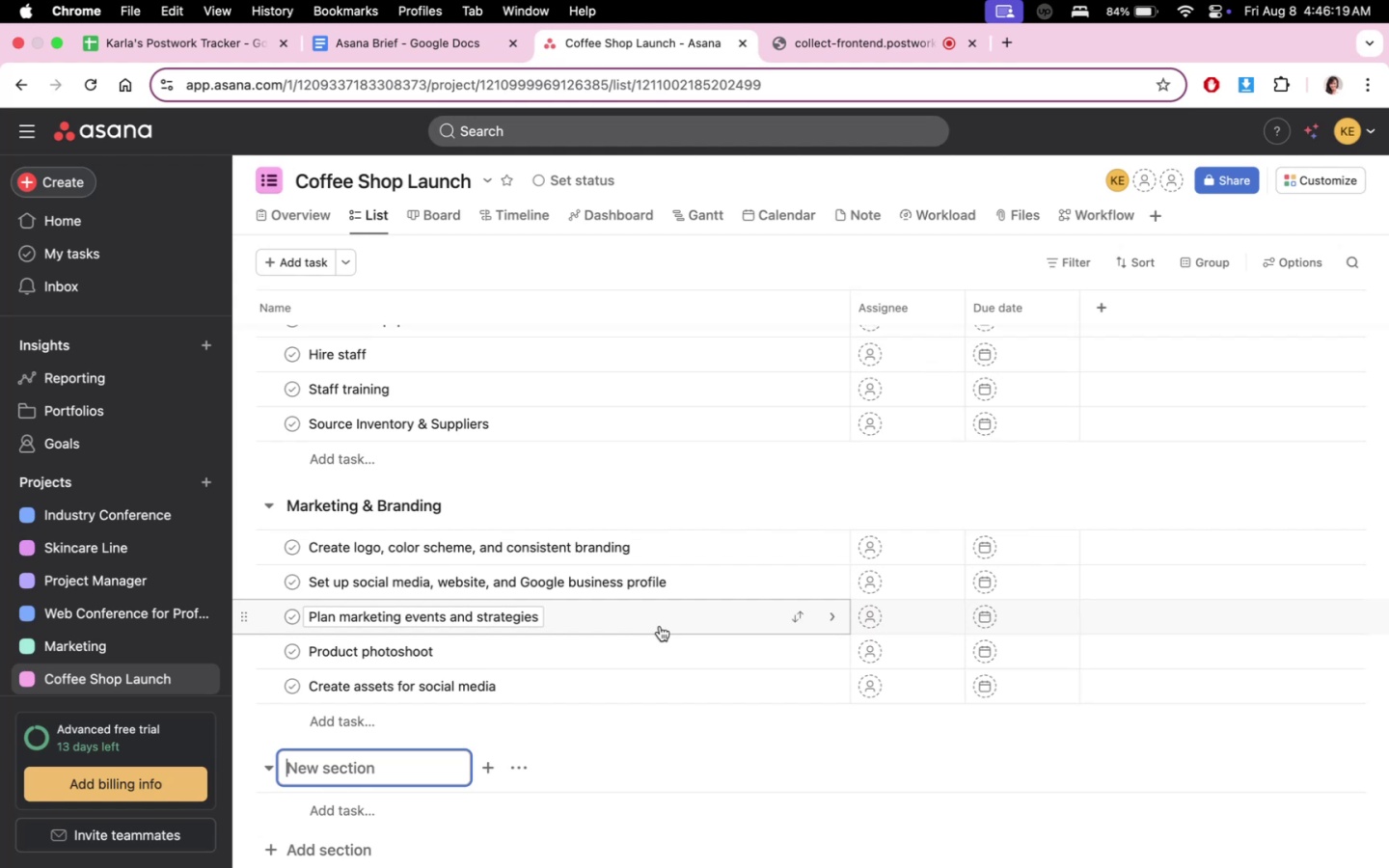 
scroll: coordinate [709, 348], scroll_direction: down, amount: 7.0
 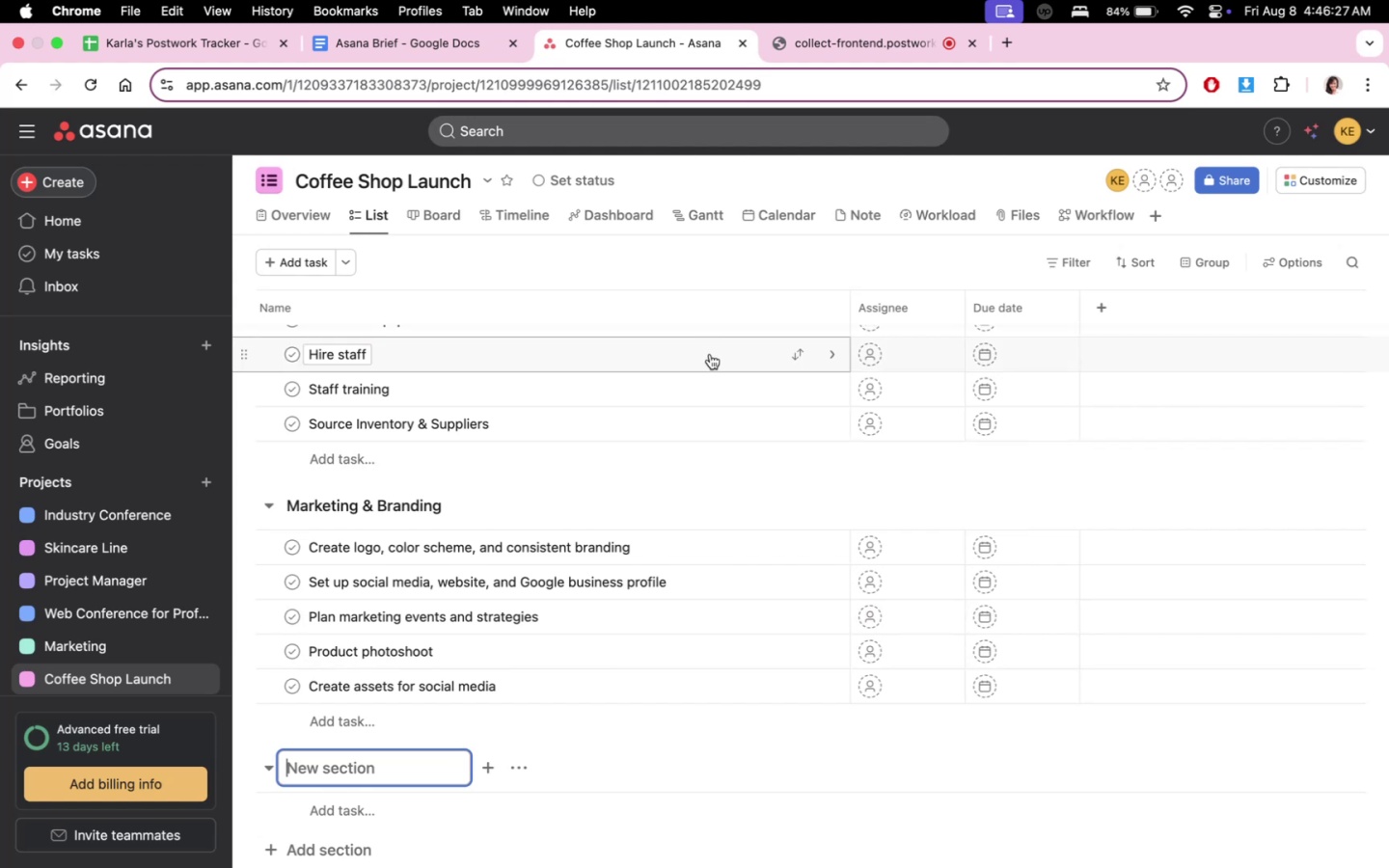 
scroll: coordinate [679, 421], scroll_direction: up, amount: 2.0
 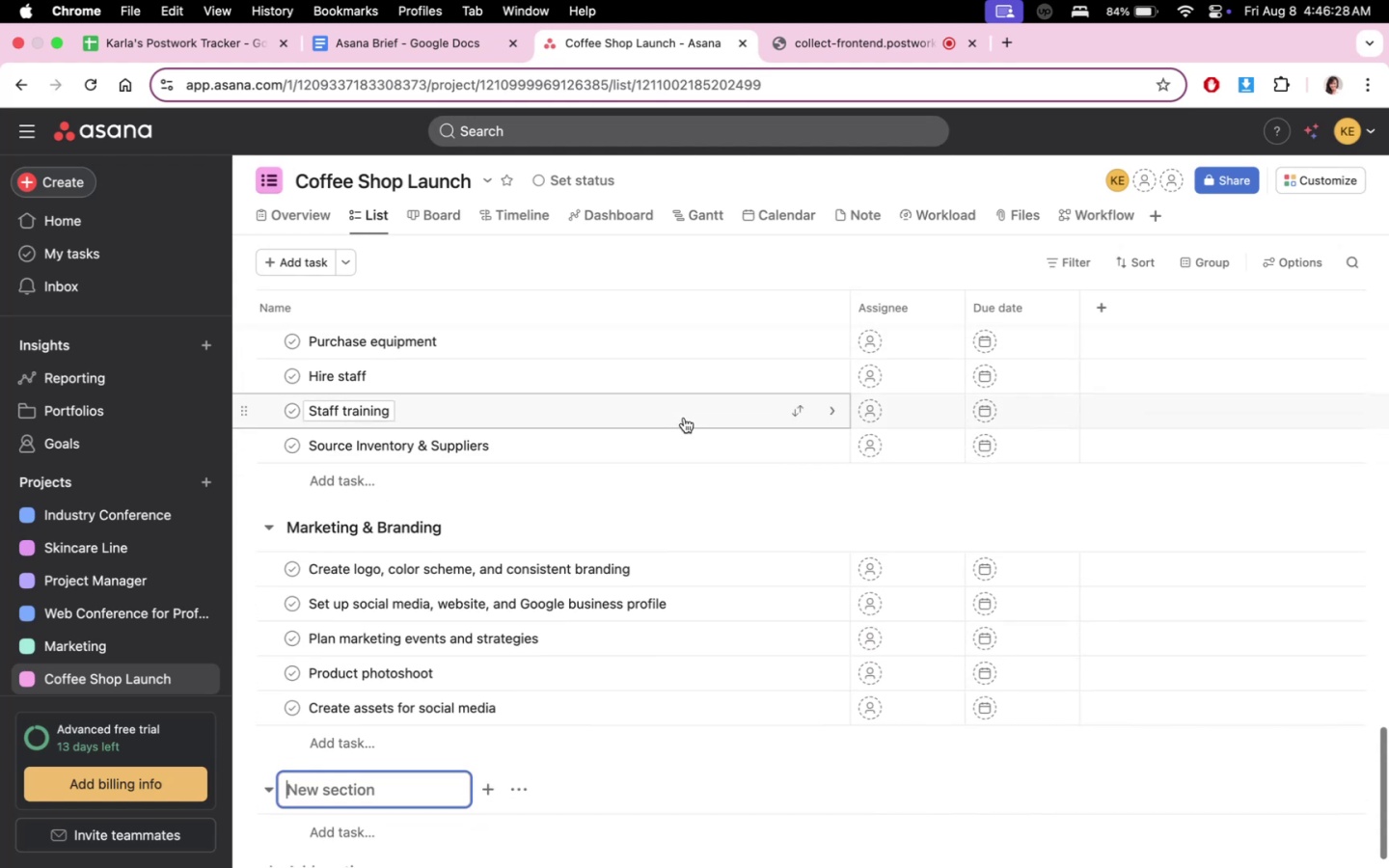 
scroll: coordinate [679, 431], scroll_direction: down, amount: 3.0
 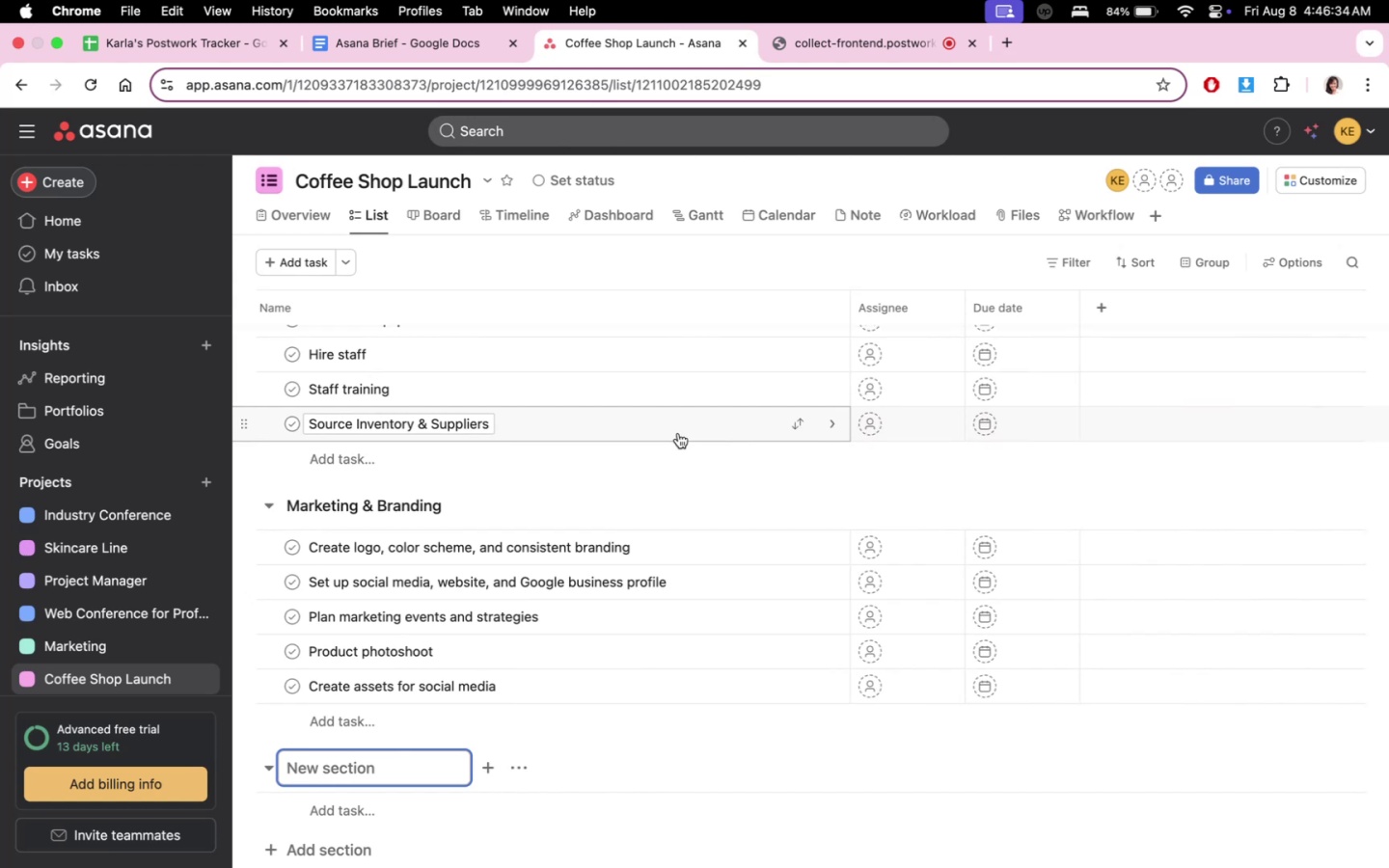 
wait(6.57)
 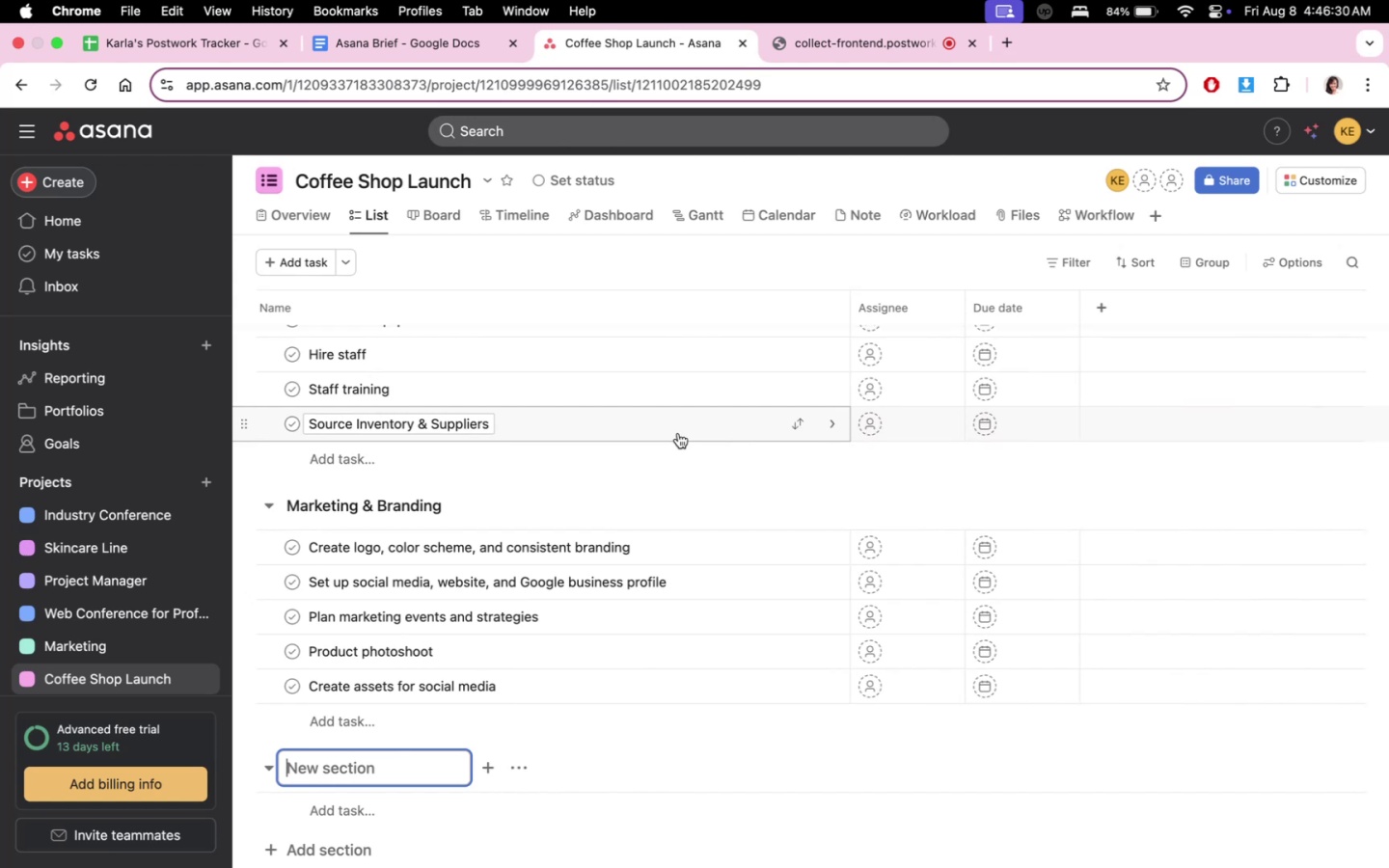 
scroll: coordinate [659, 451], scroll_direction: none, amount: 0.0
 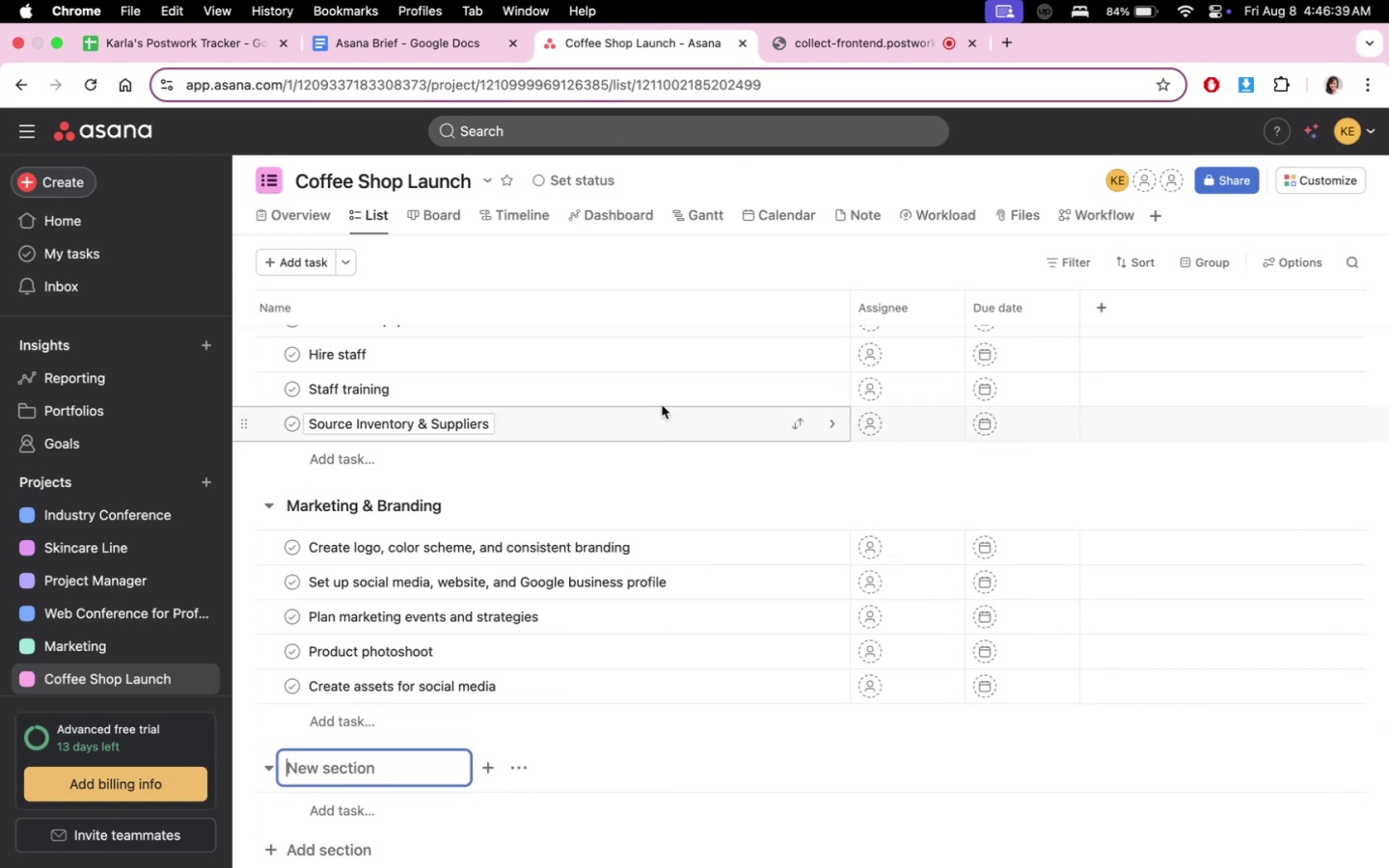 
wait(8.15)
 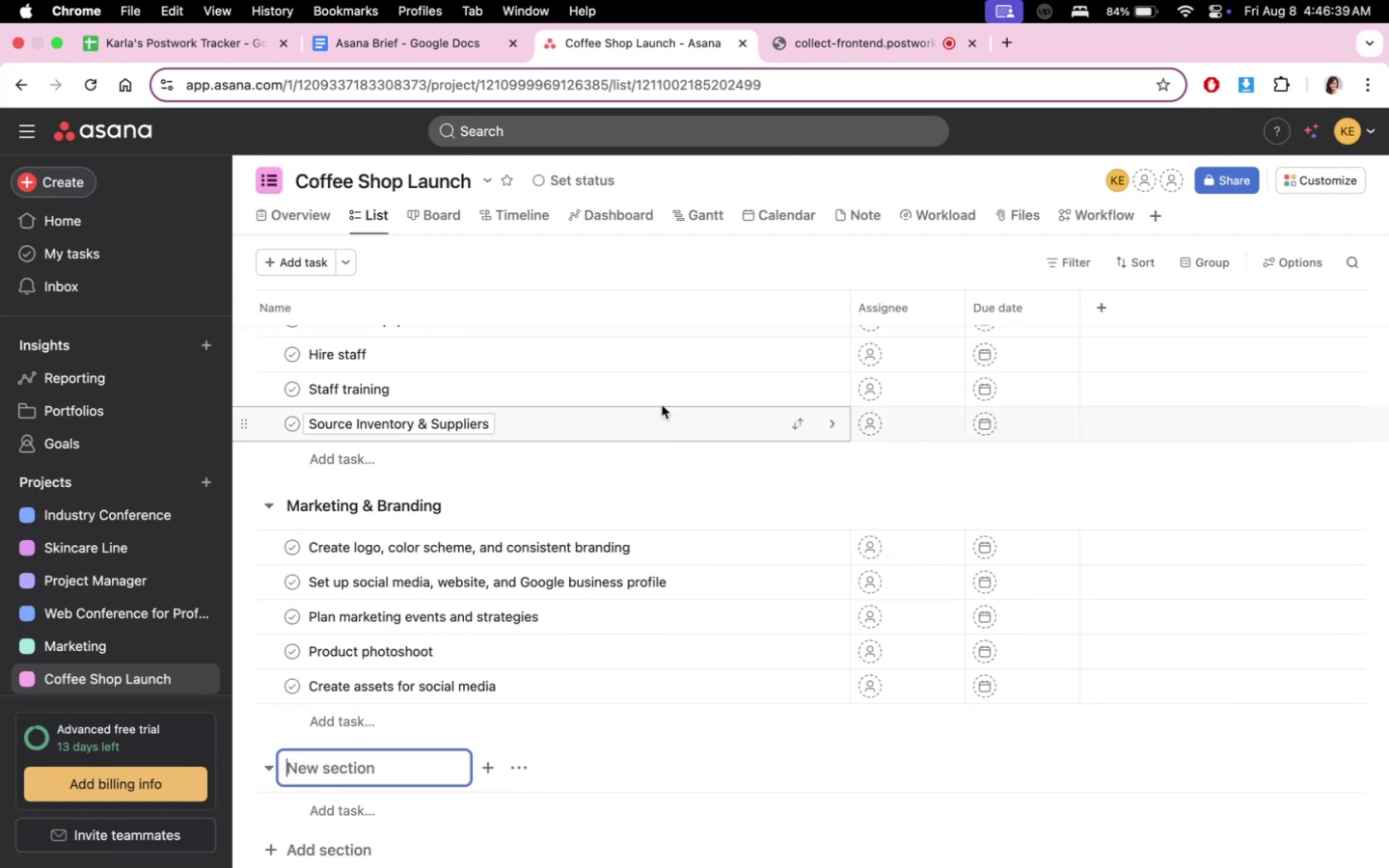 
scroll: coordinate [662, 422], scroll_direction: down, amount: 3.0
 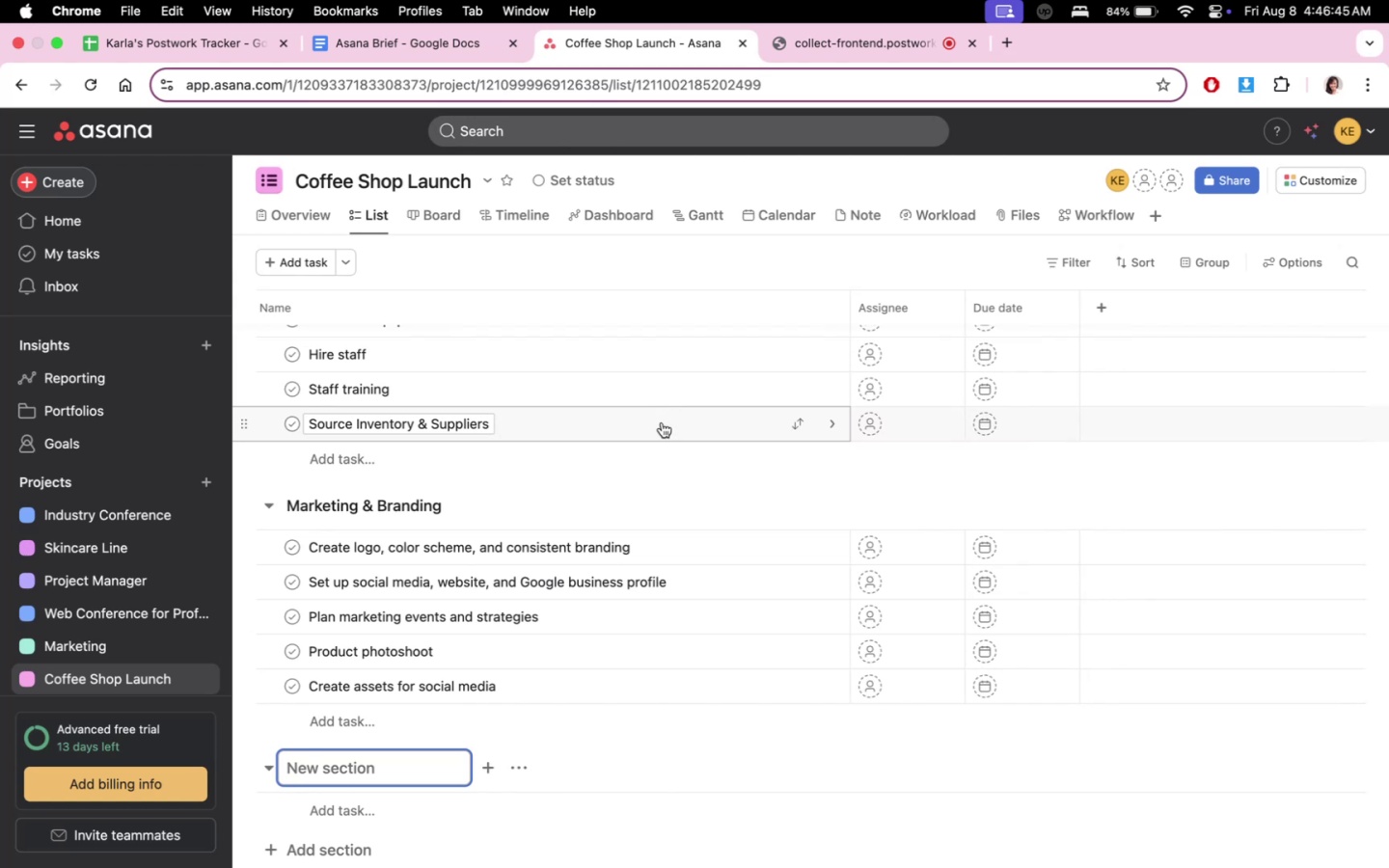 
scroll: coordinate [662, 420], scroll_direction: up, amount: 3.0
 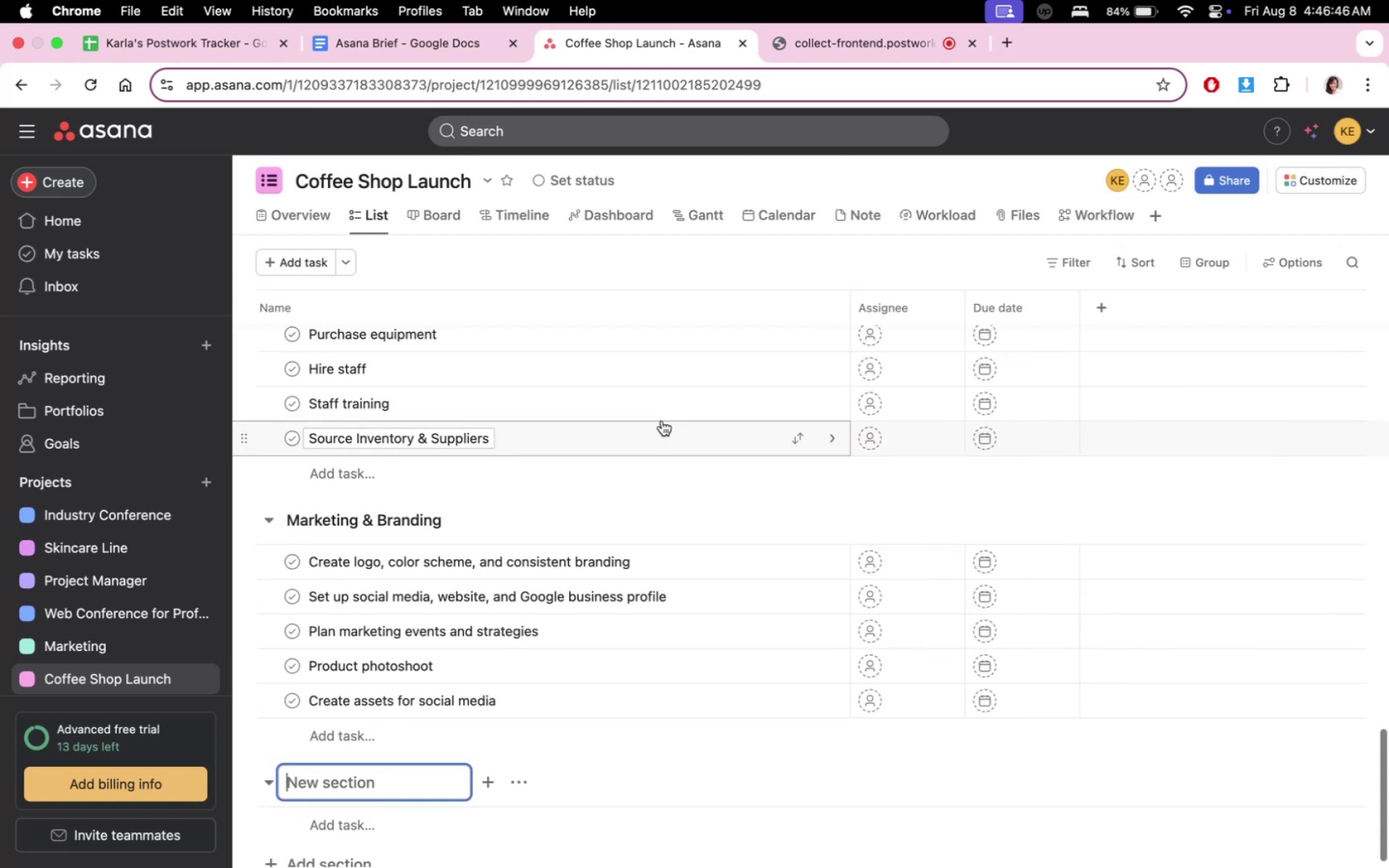 
scroll: coordinate [708, 427], scroll_direction: down, amount: 3.0
 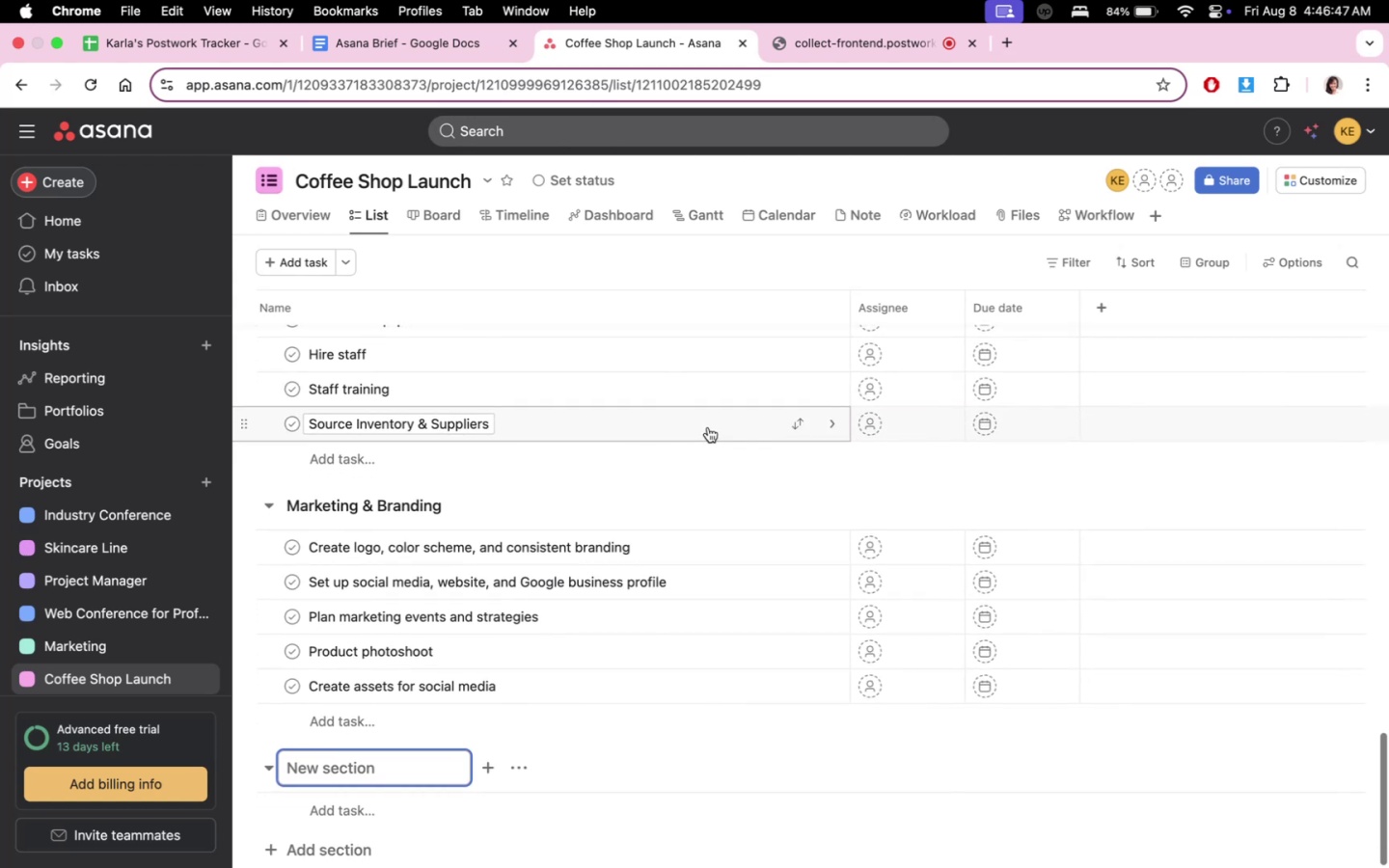 
scroll: coordinate [706, 403], scroll_direction: up, amount: 2.0
 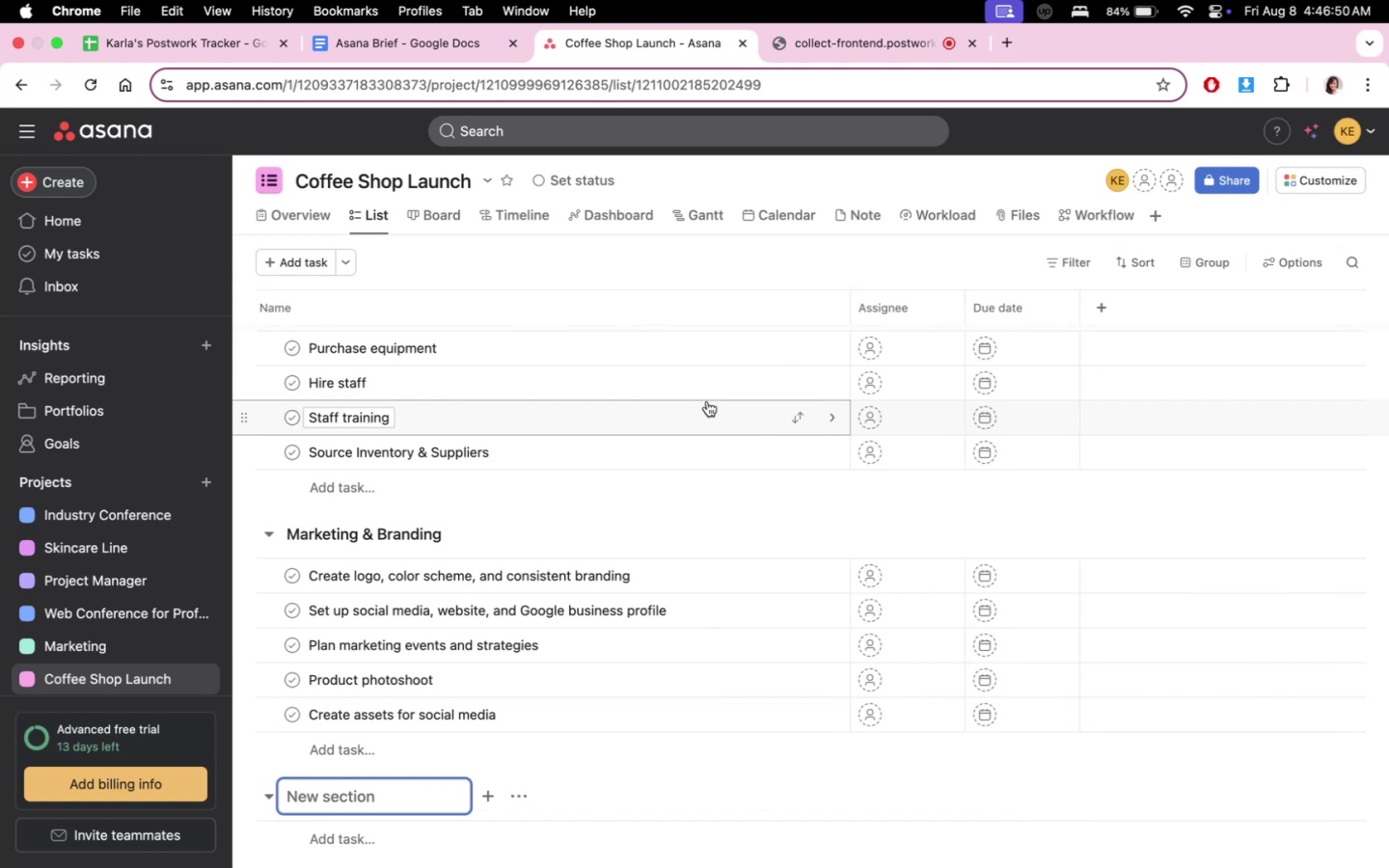 
scroll: coordinate [707, 401], scroll_direction: down, amount: 2.0
 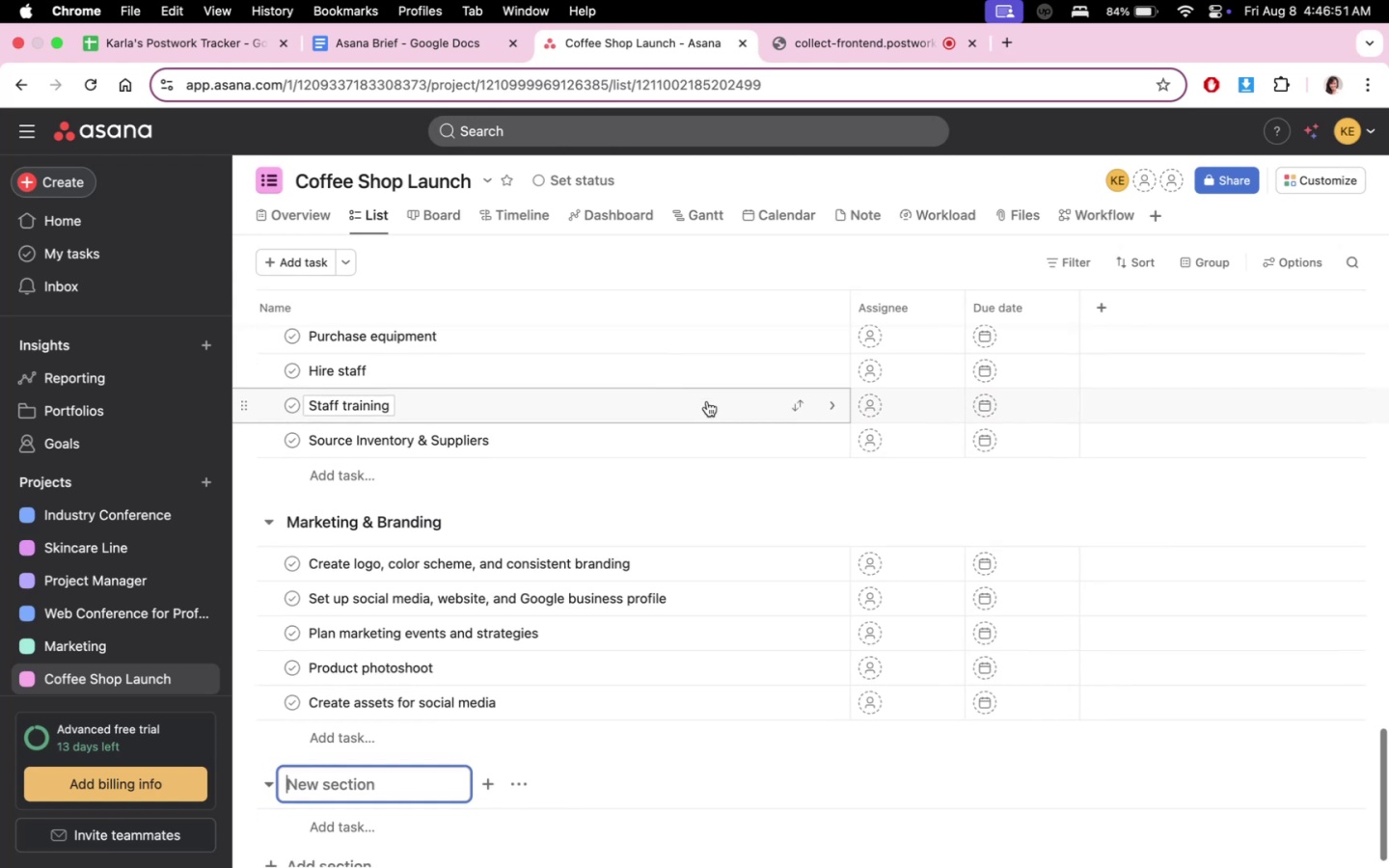 
scroll: coordinate [721, 386], scroll_direction: up, amount: 4.0
 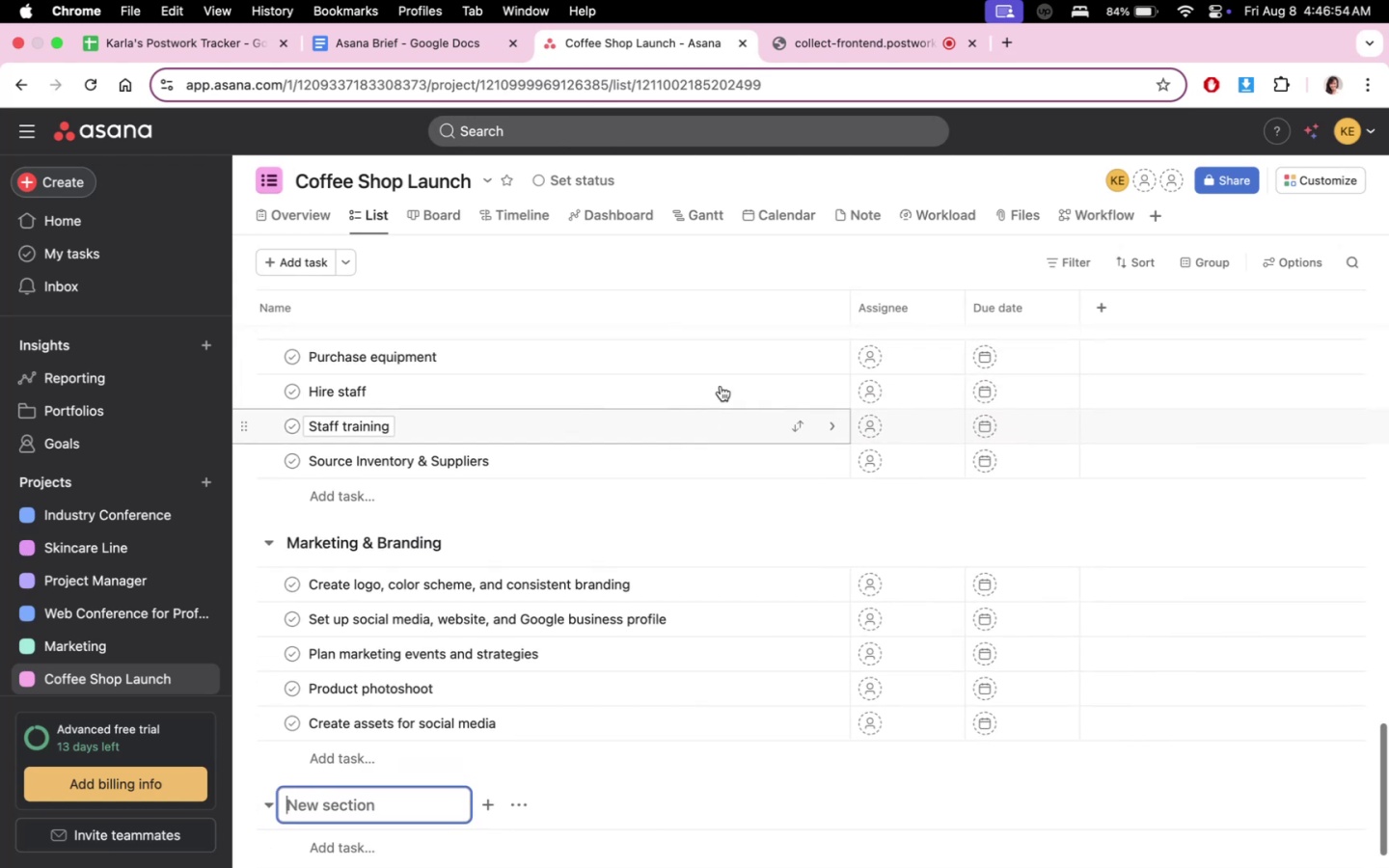 
scroll: coordinate [720, 384], scroll_direction: down, amount: 3.0
 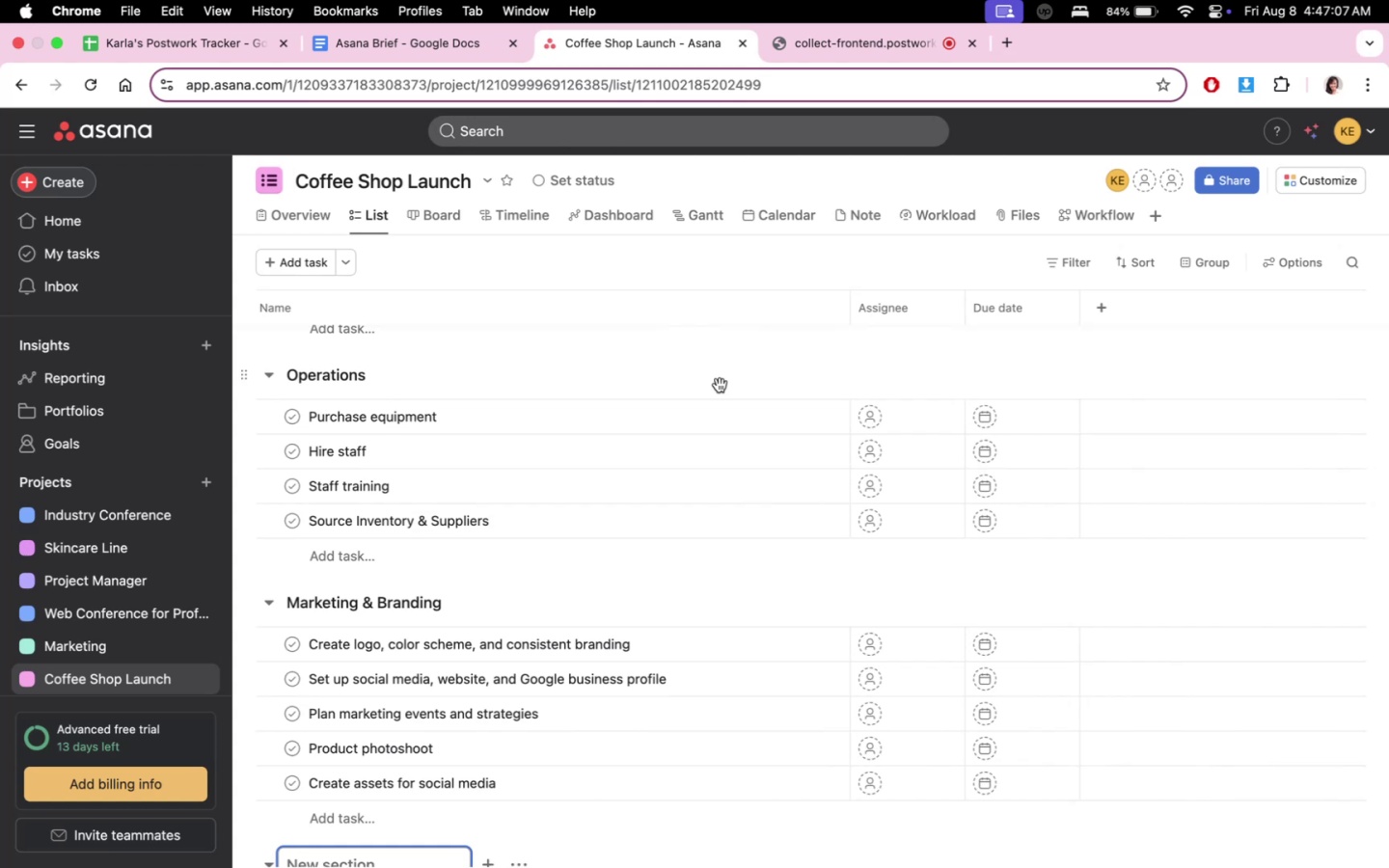 
wait(18.04)
 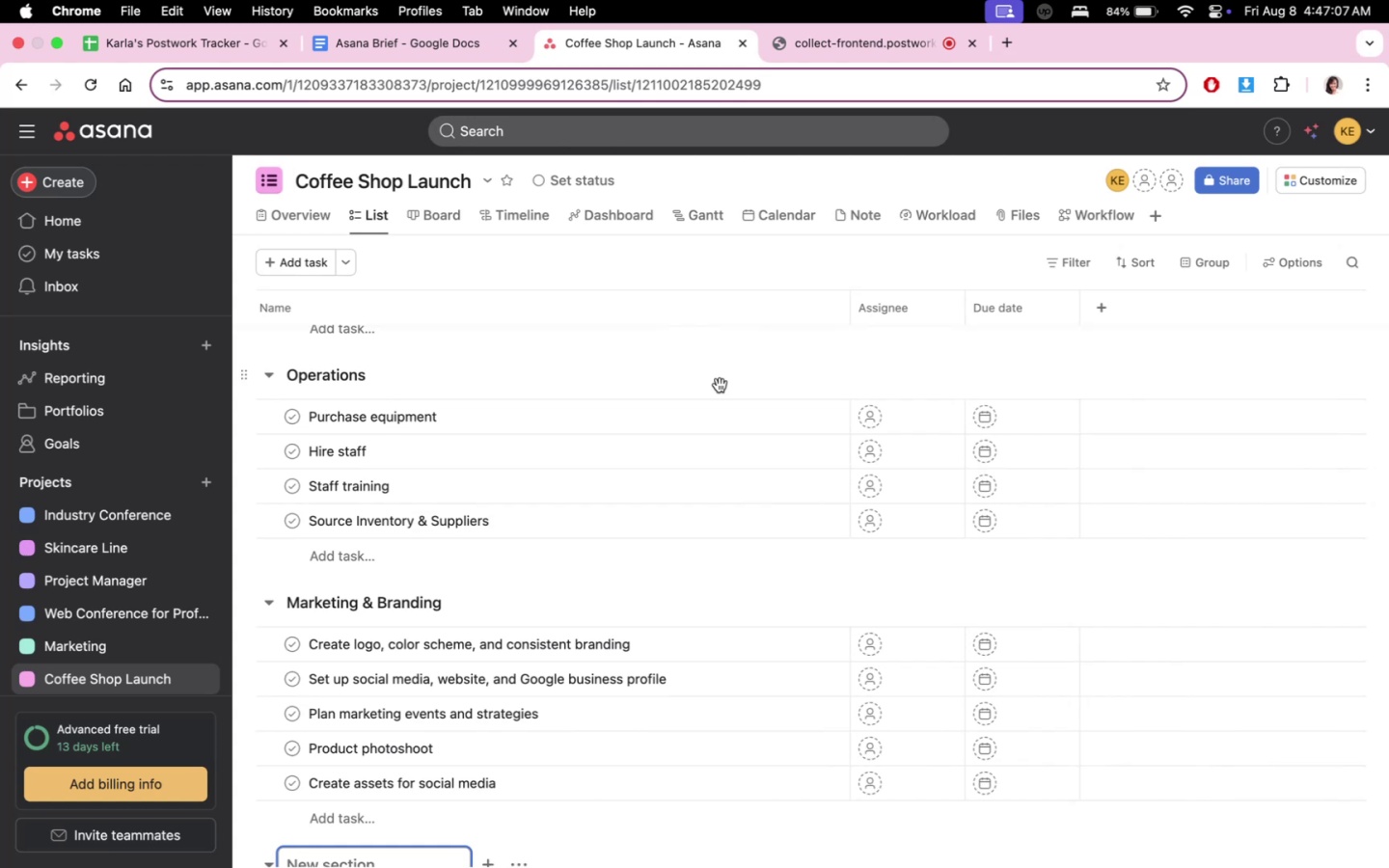 
scroll: coordinate [720, 389], scroll_direction: up, amount: 1.0
 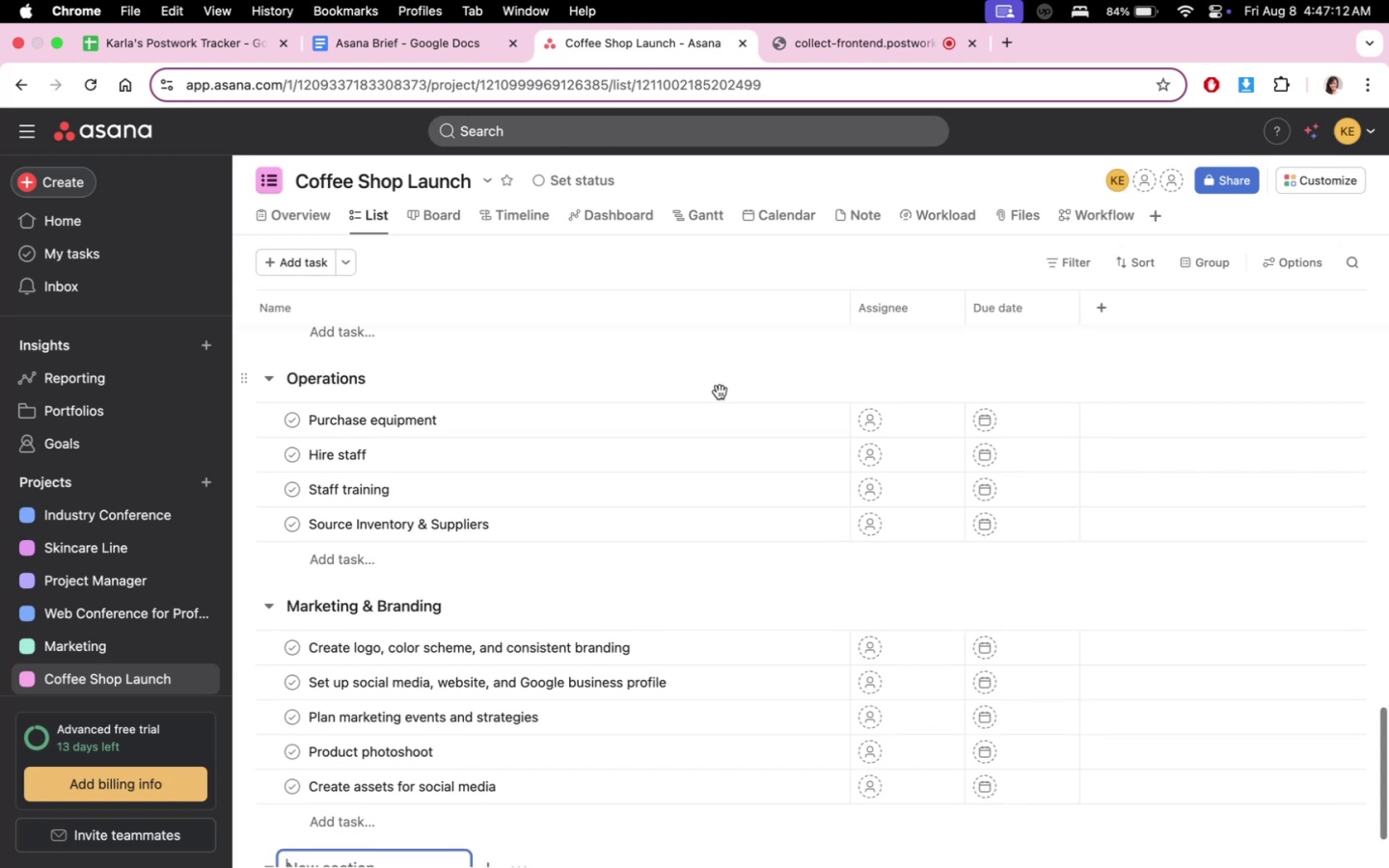 
scroll: coordinate [651, 616], scroll_direction: down, amount: 13.0
 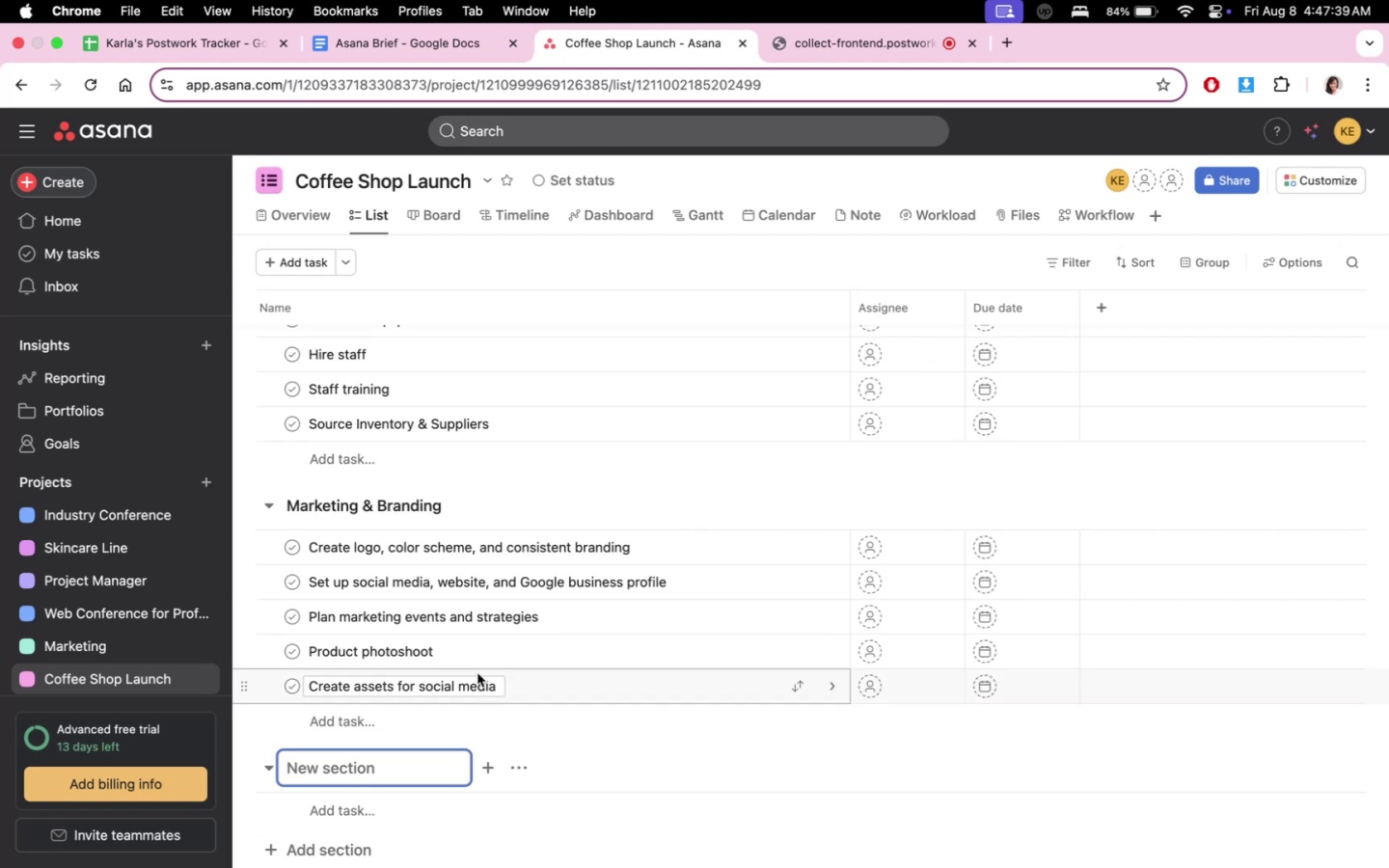 
wait(30.26)
 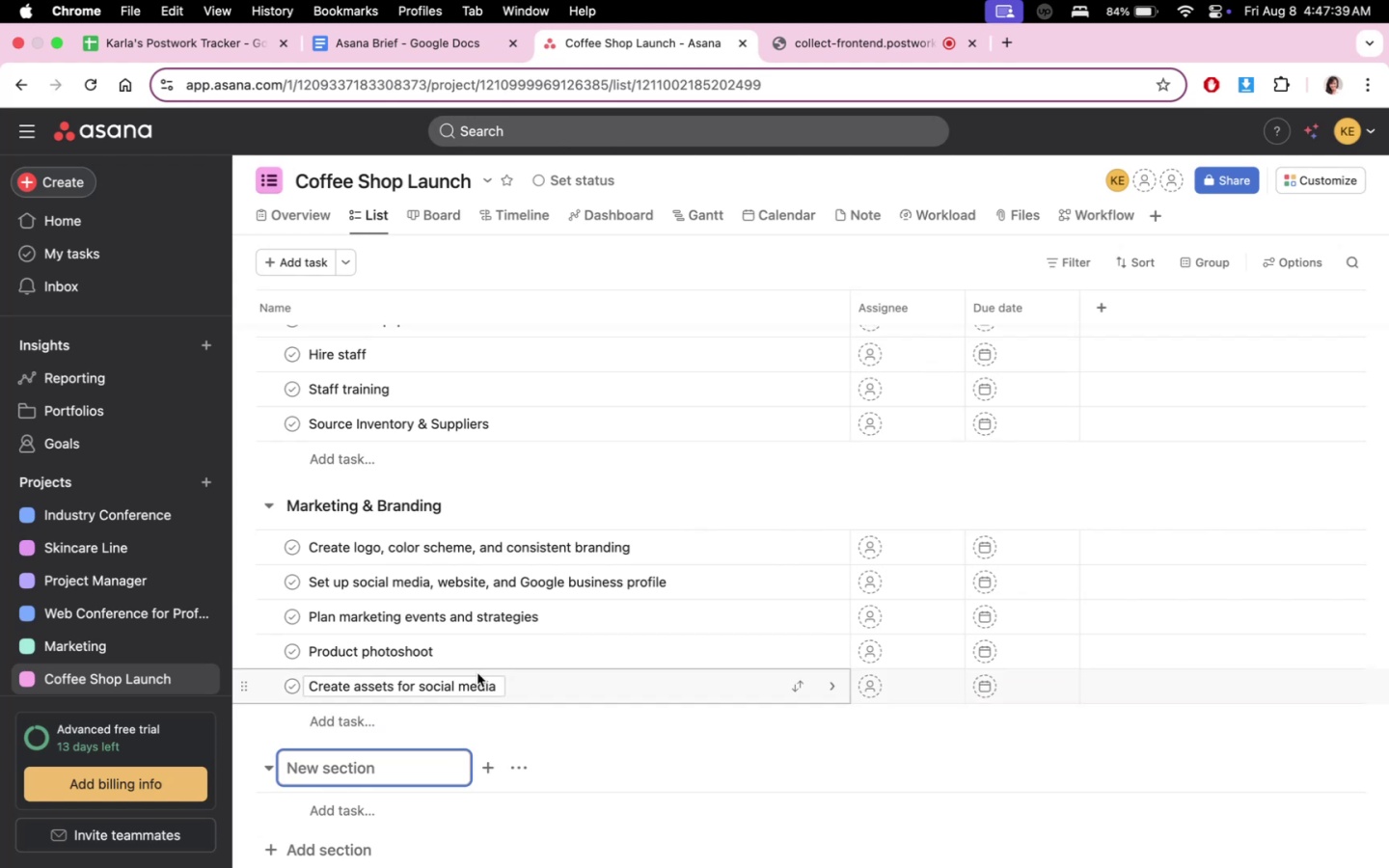 
type(Soft Launch & Grand Opening)
 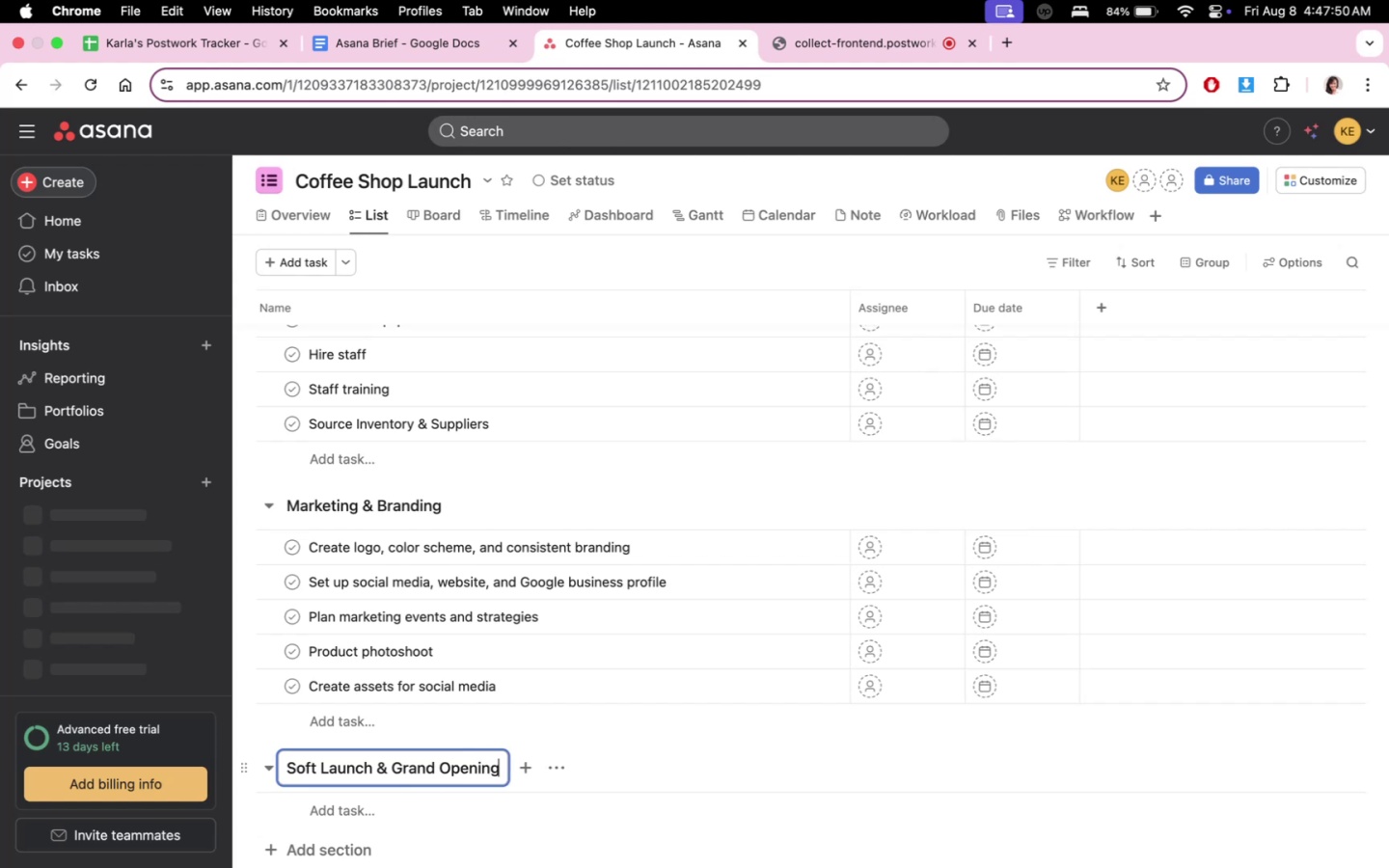 
left_click([379, 801])
 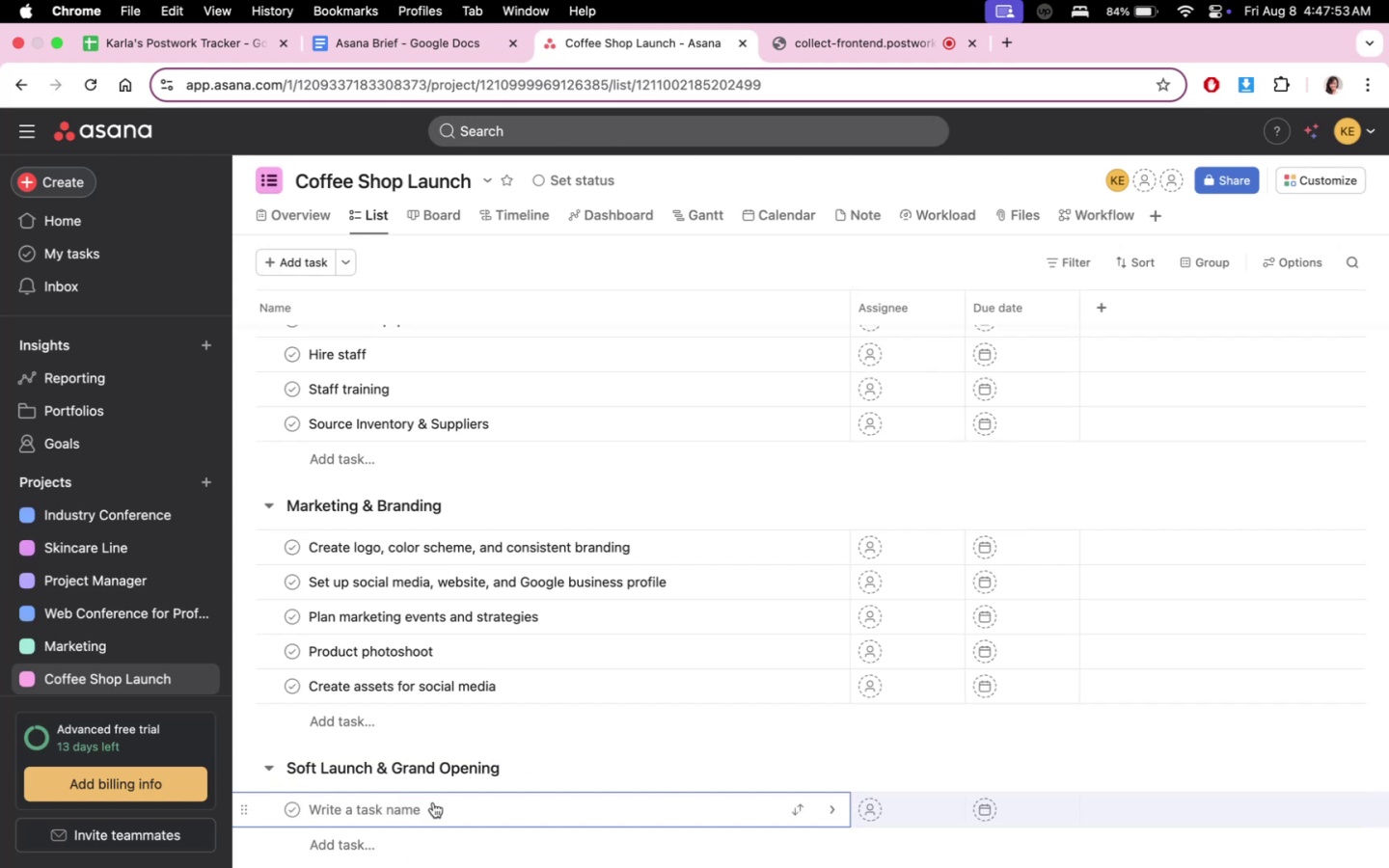 